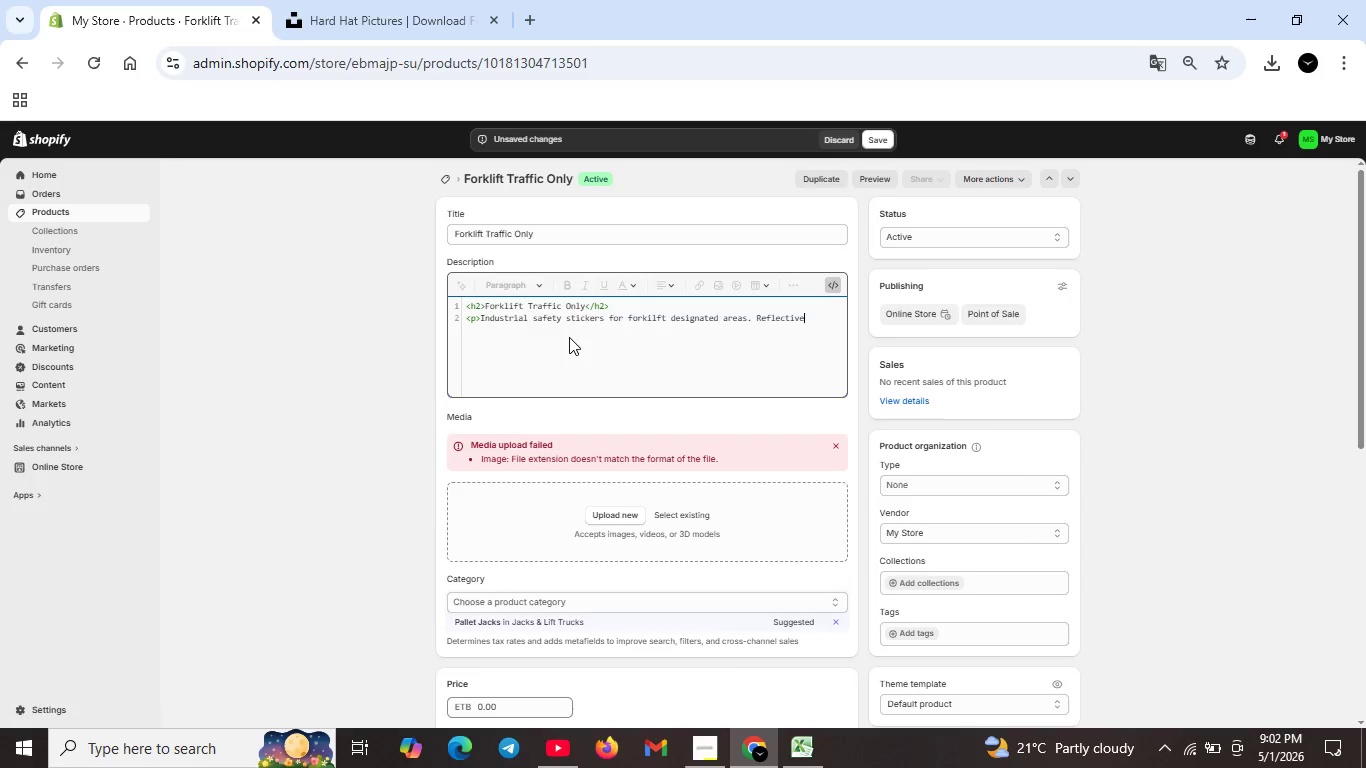 
key(ArrowRight)
 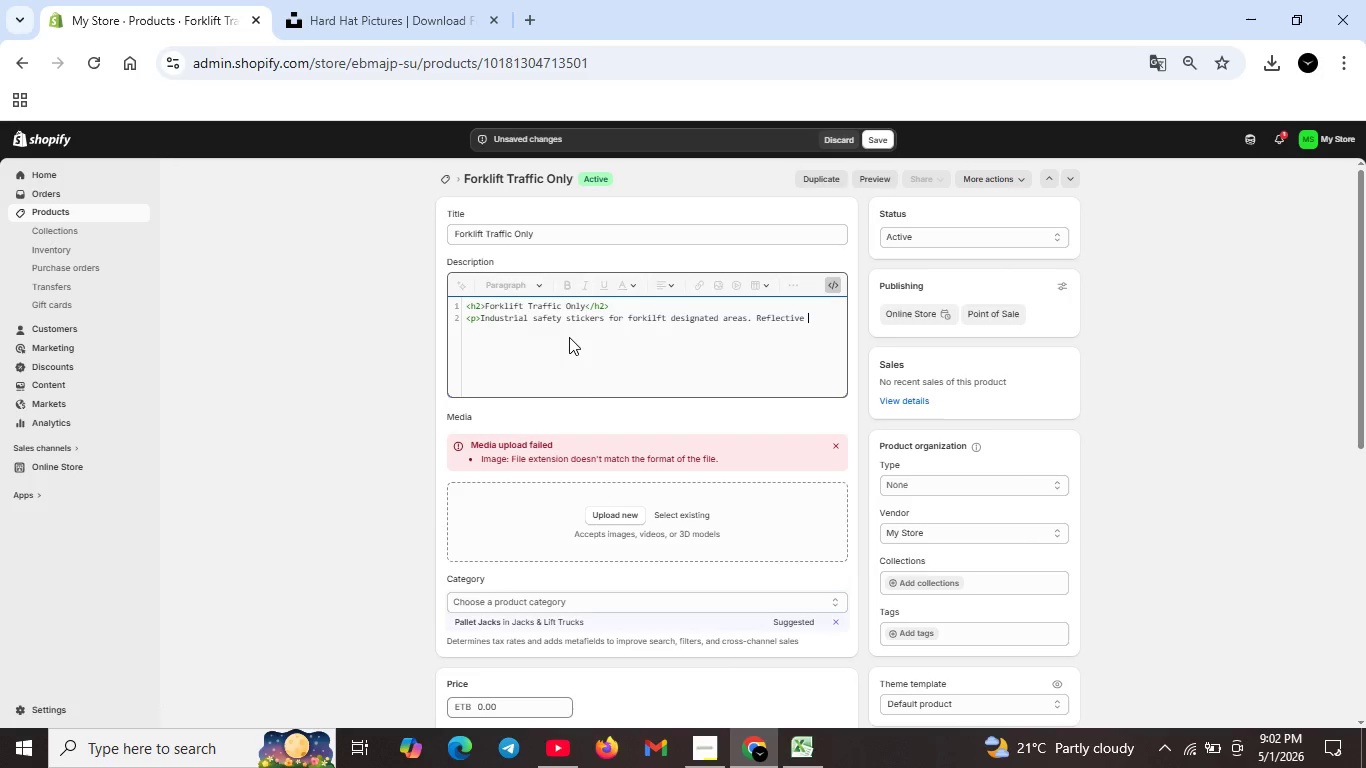 
key(ArrowRight)
 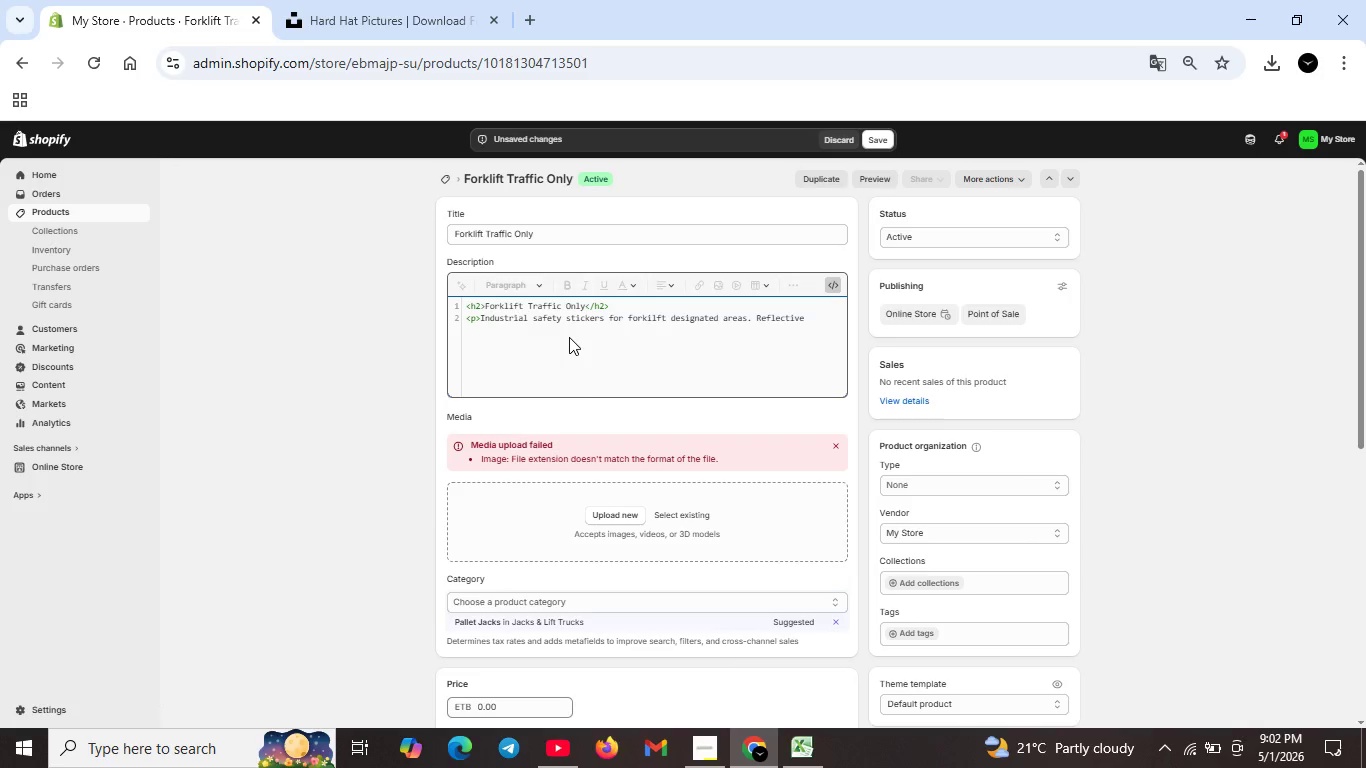 
type(truck decas)
key(Backspace)
type(ls with OSHA signage cmpliance)
 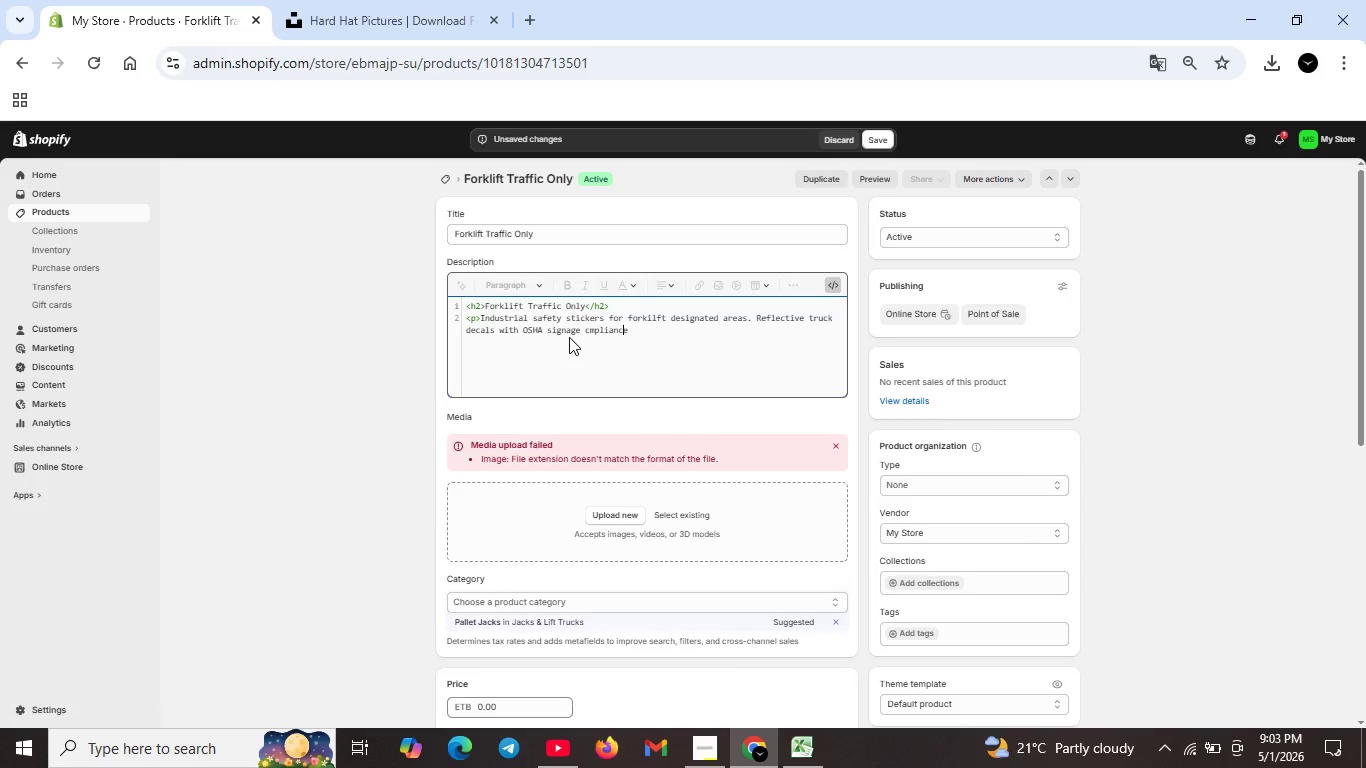 
key(ArrowLeft)
 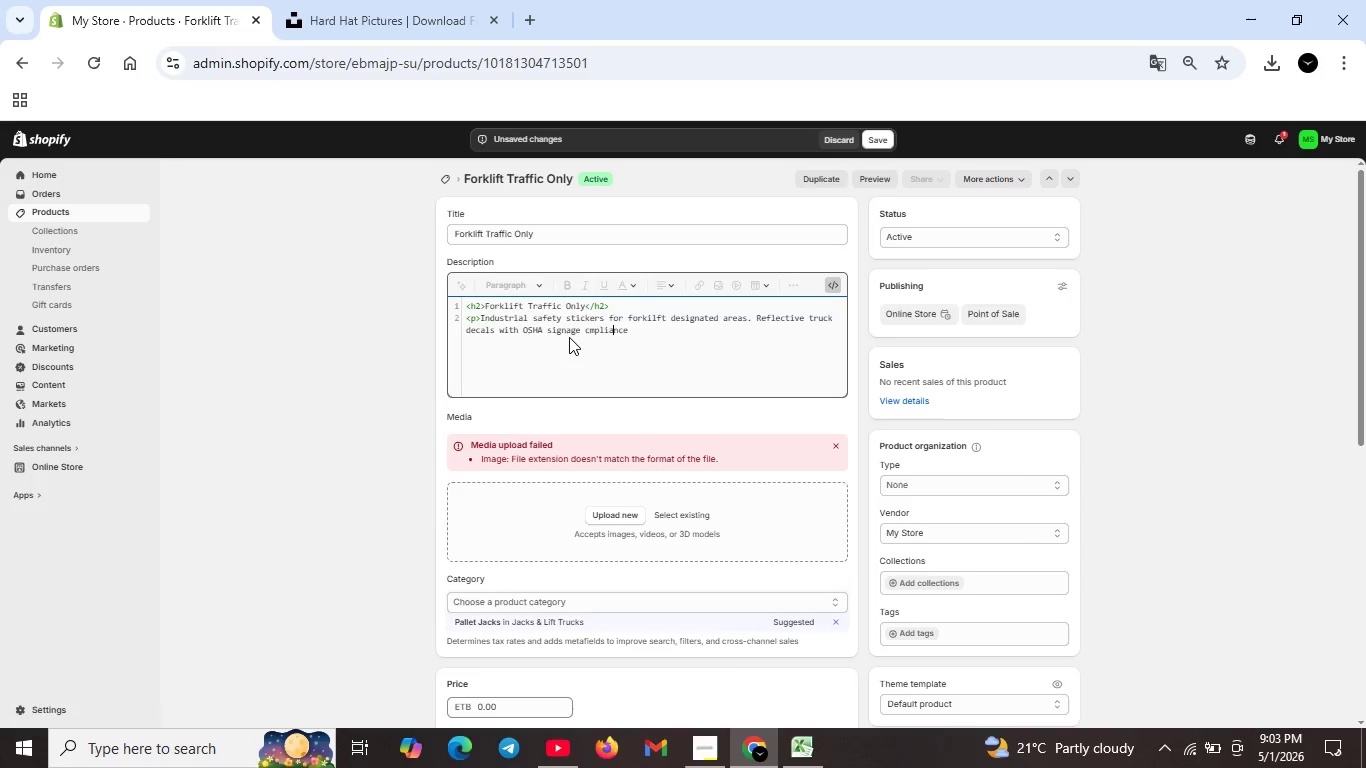 
key(ArrowLeft)
 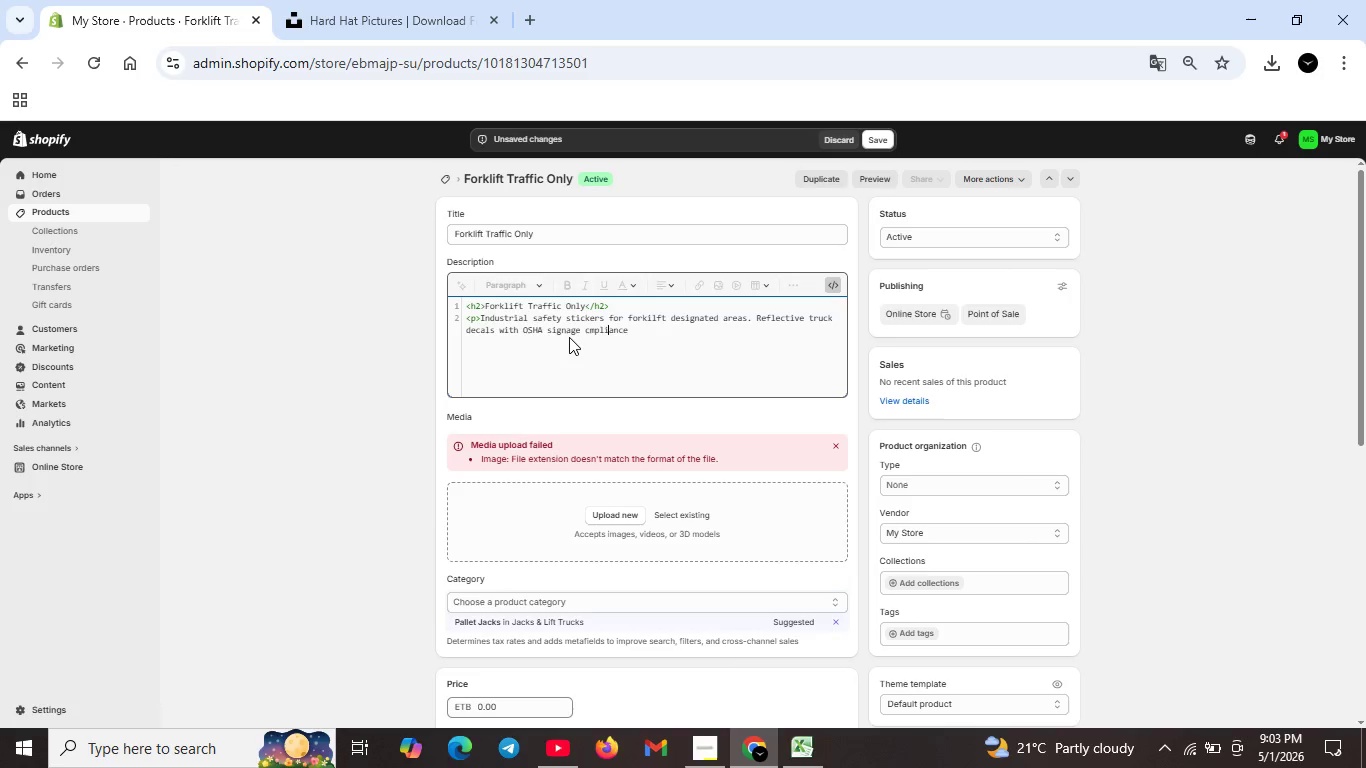 
key(ArrowLeft)
 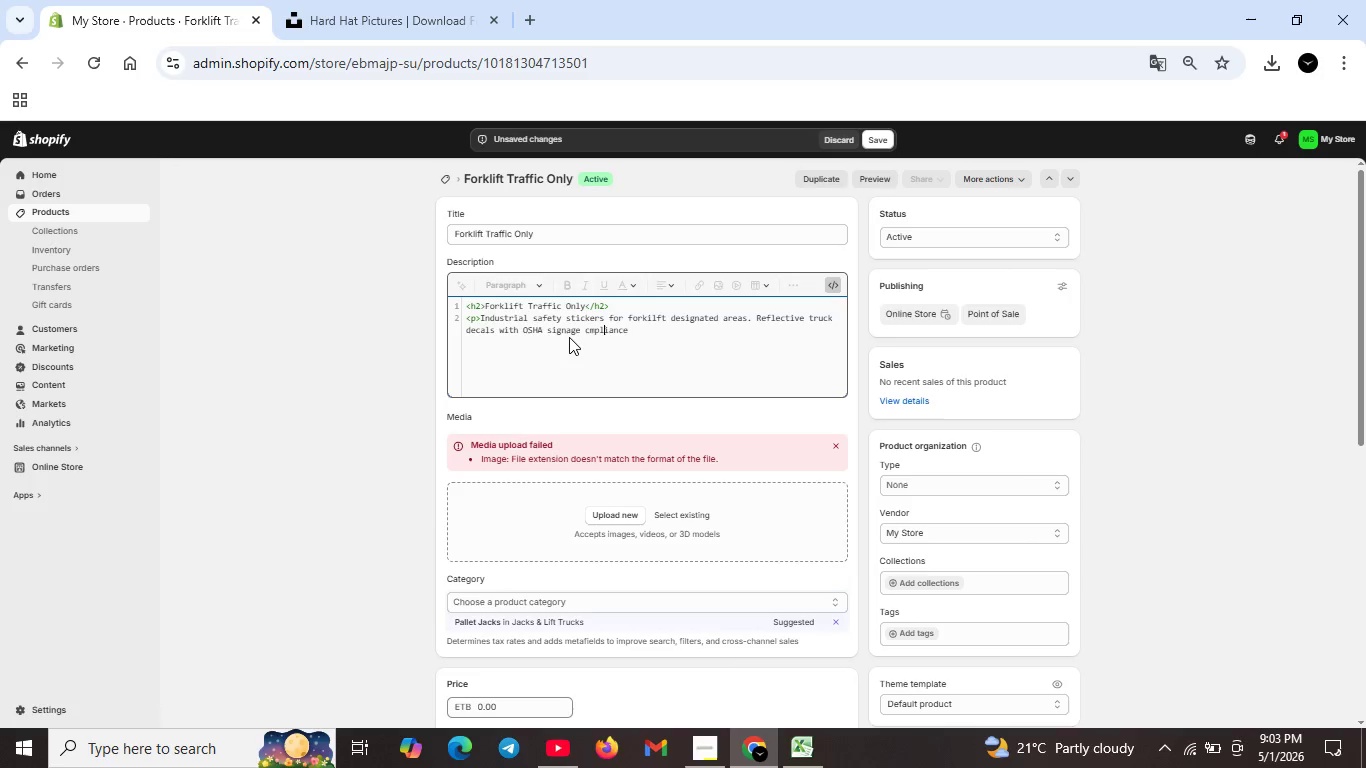 
key(ArrowLeft)
 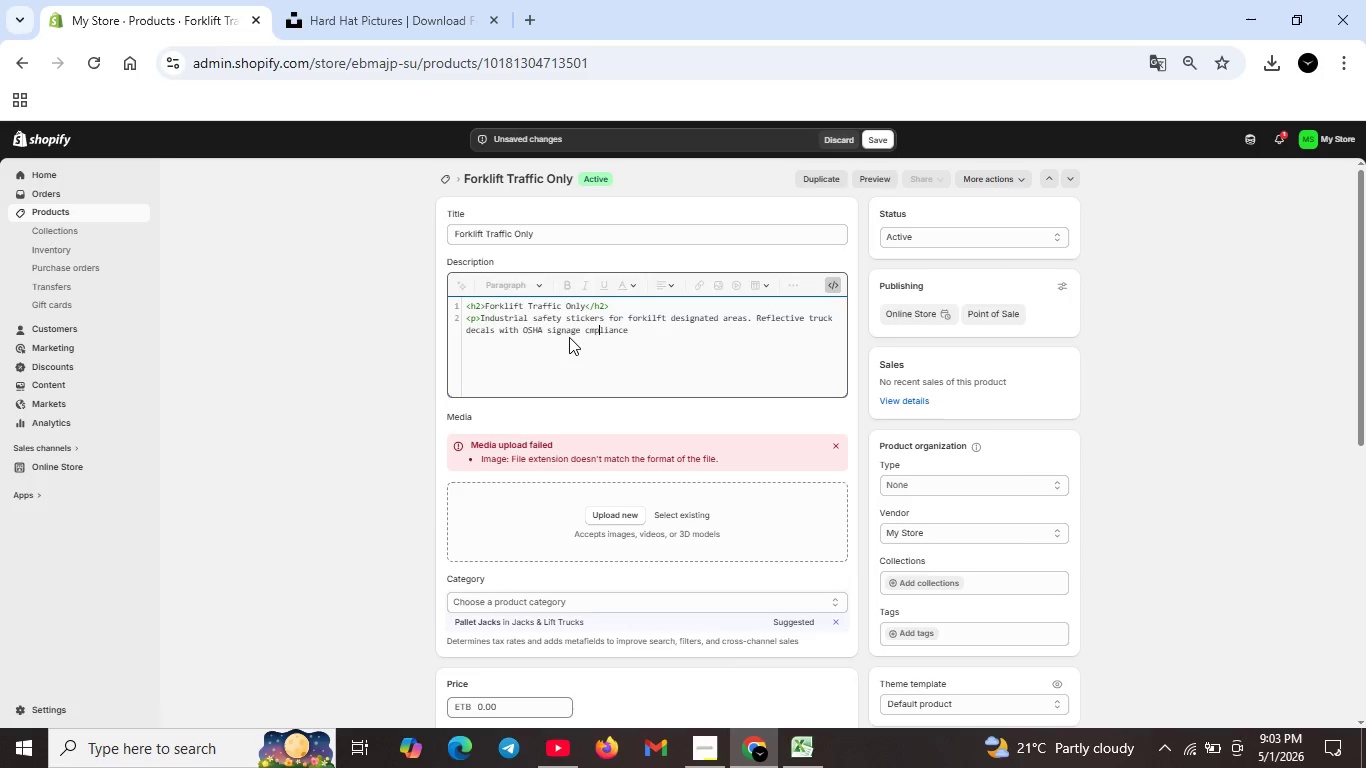 
key(ArrowLeft)
 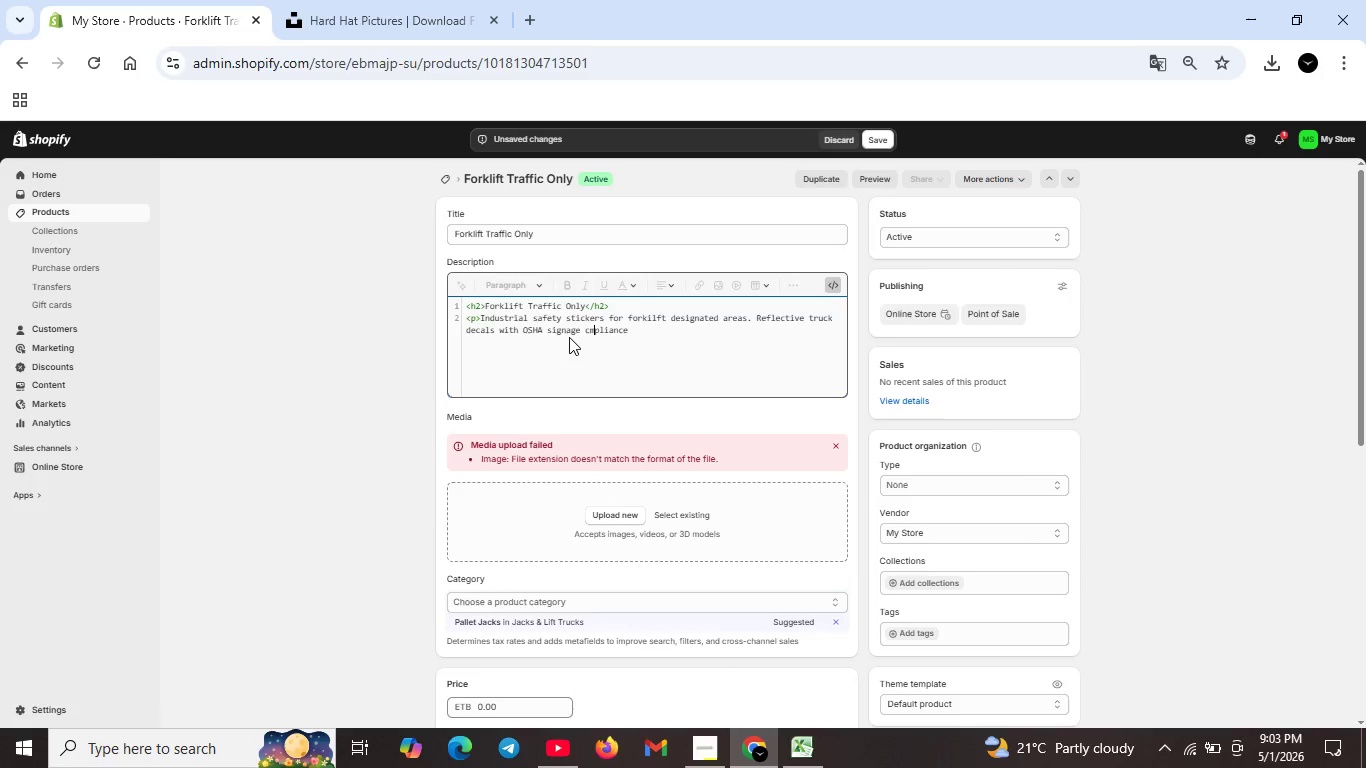 
key(ArrowLeft)
 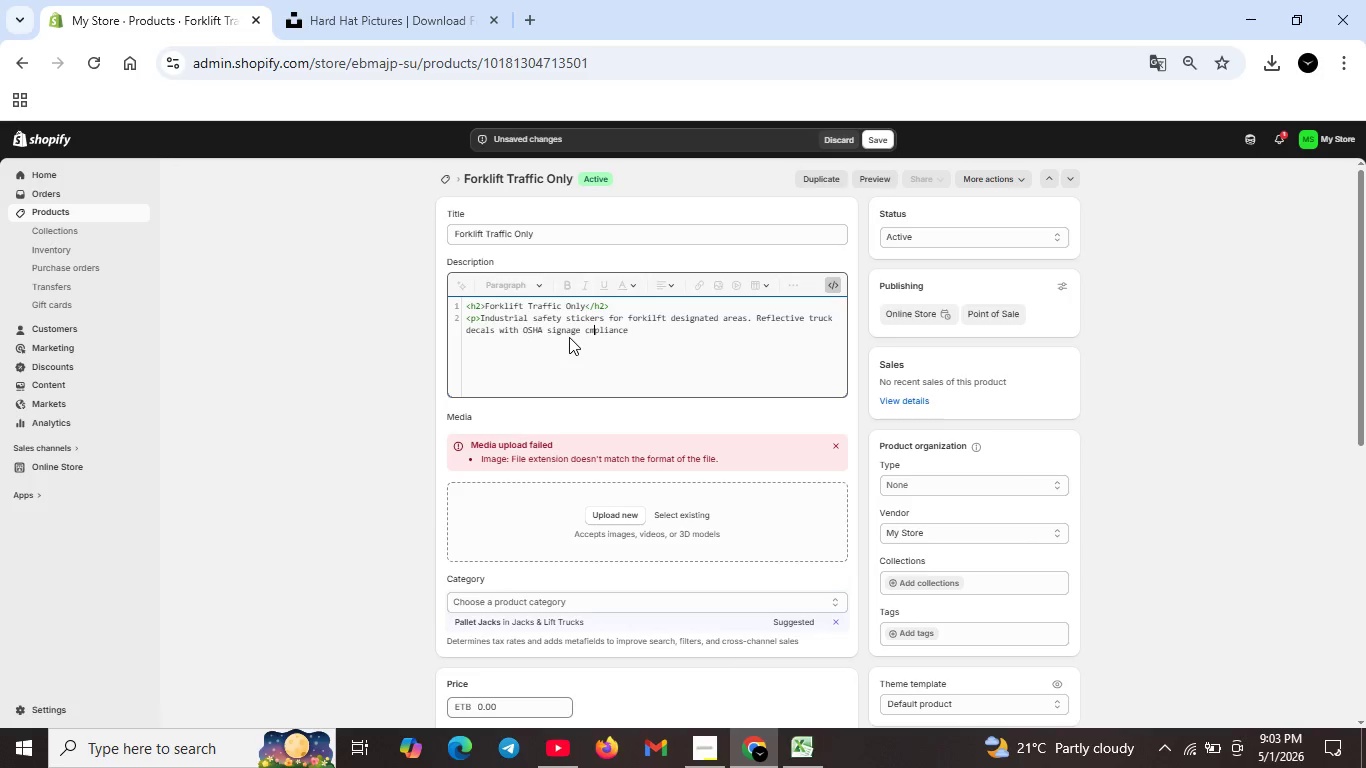 
key(ArrowLeft)
 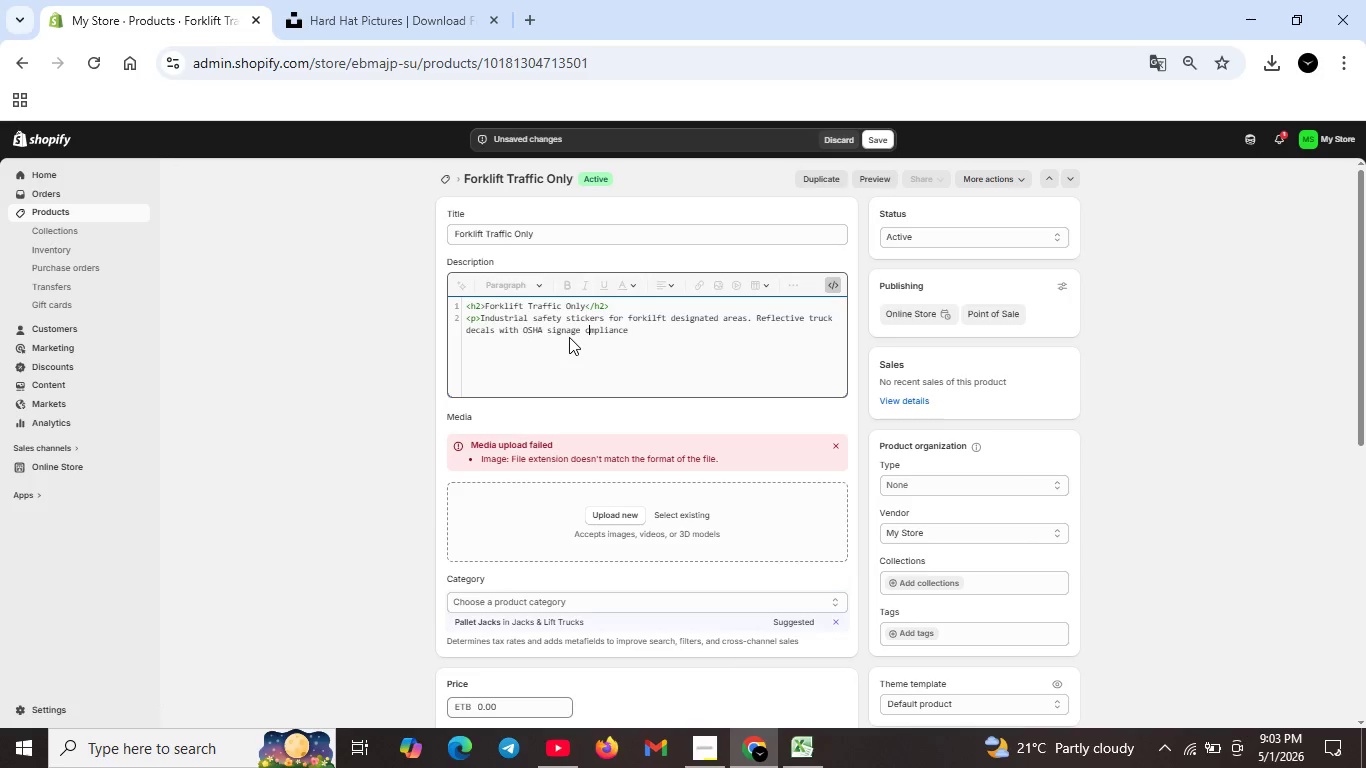 
key(ArrowLeft)
 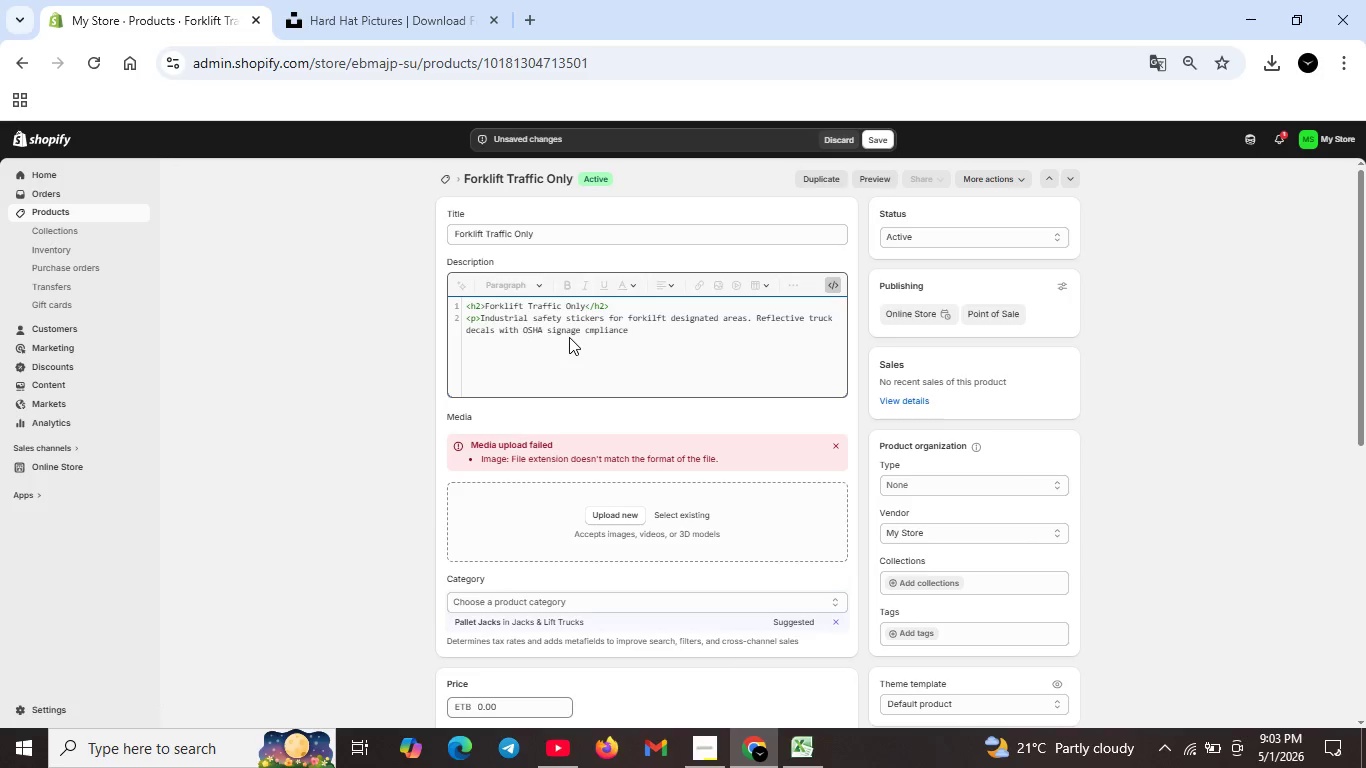 
key(O)
 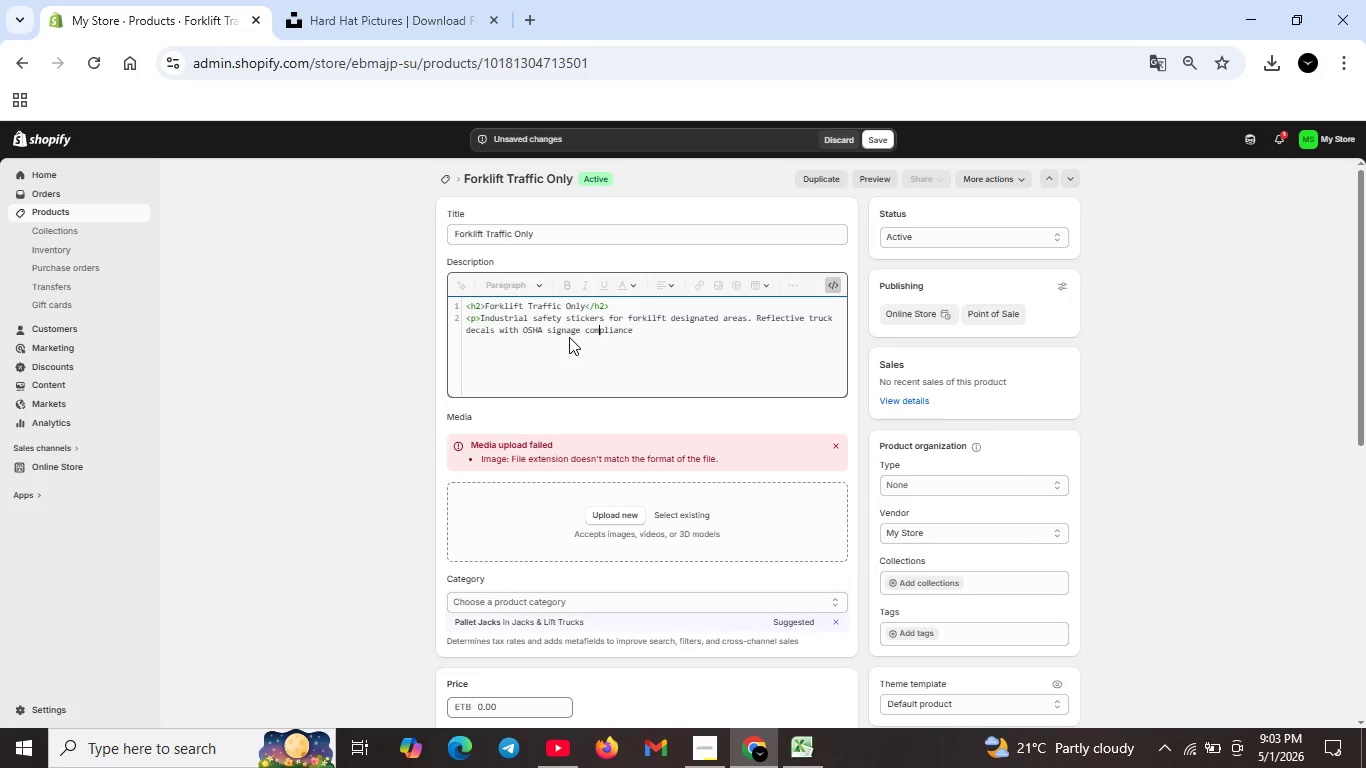 
key(ArrowRight)
 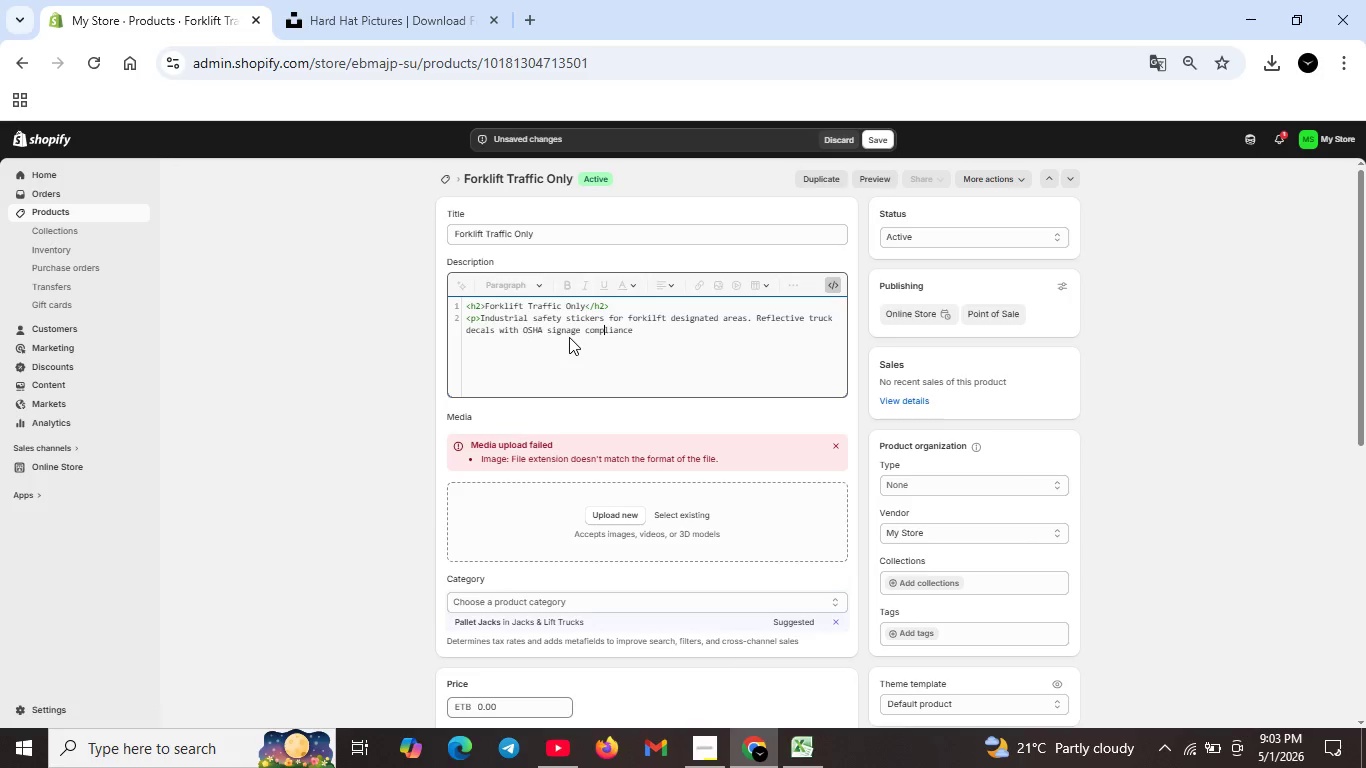 
key(ArrowRight)
 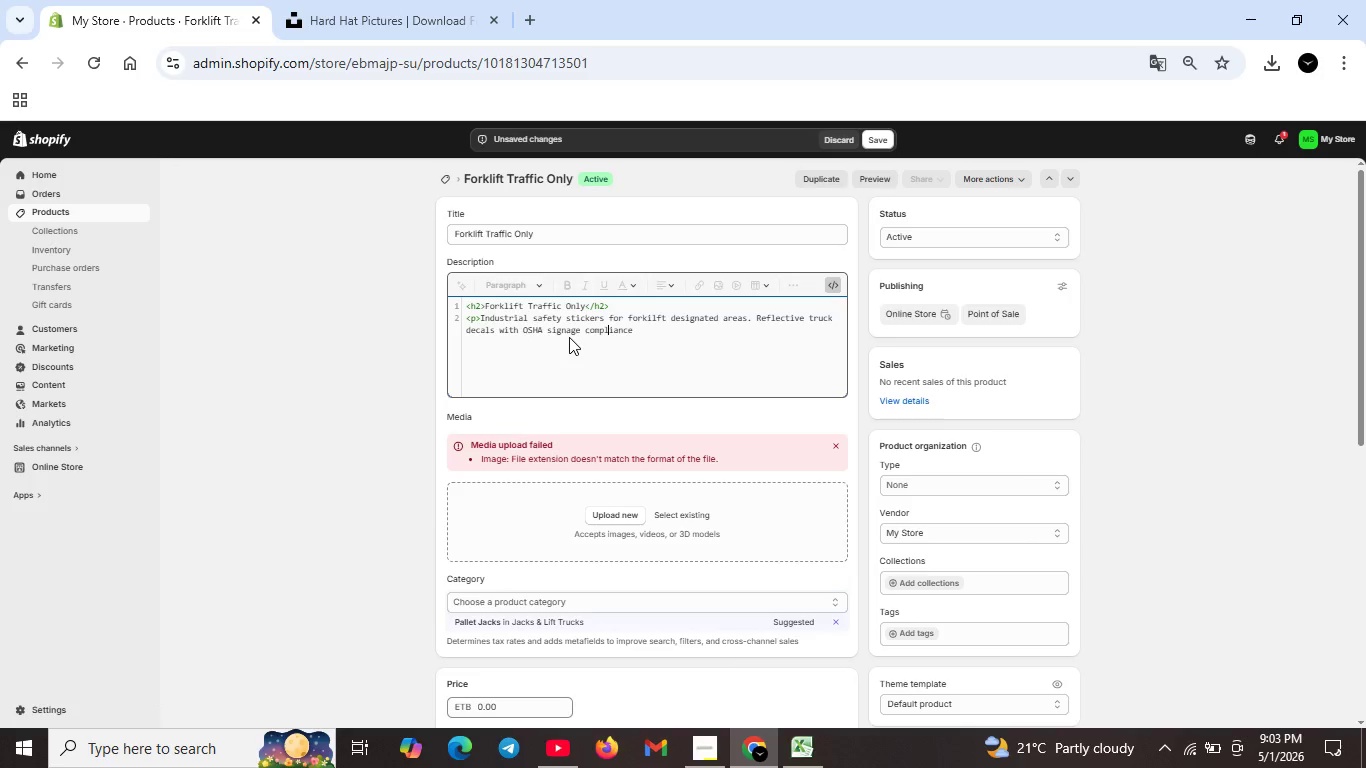 
key(ArrowRight)
 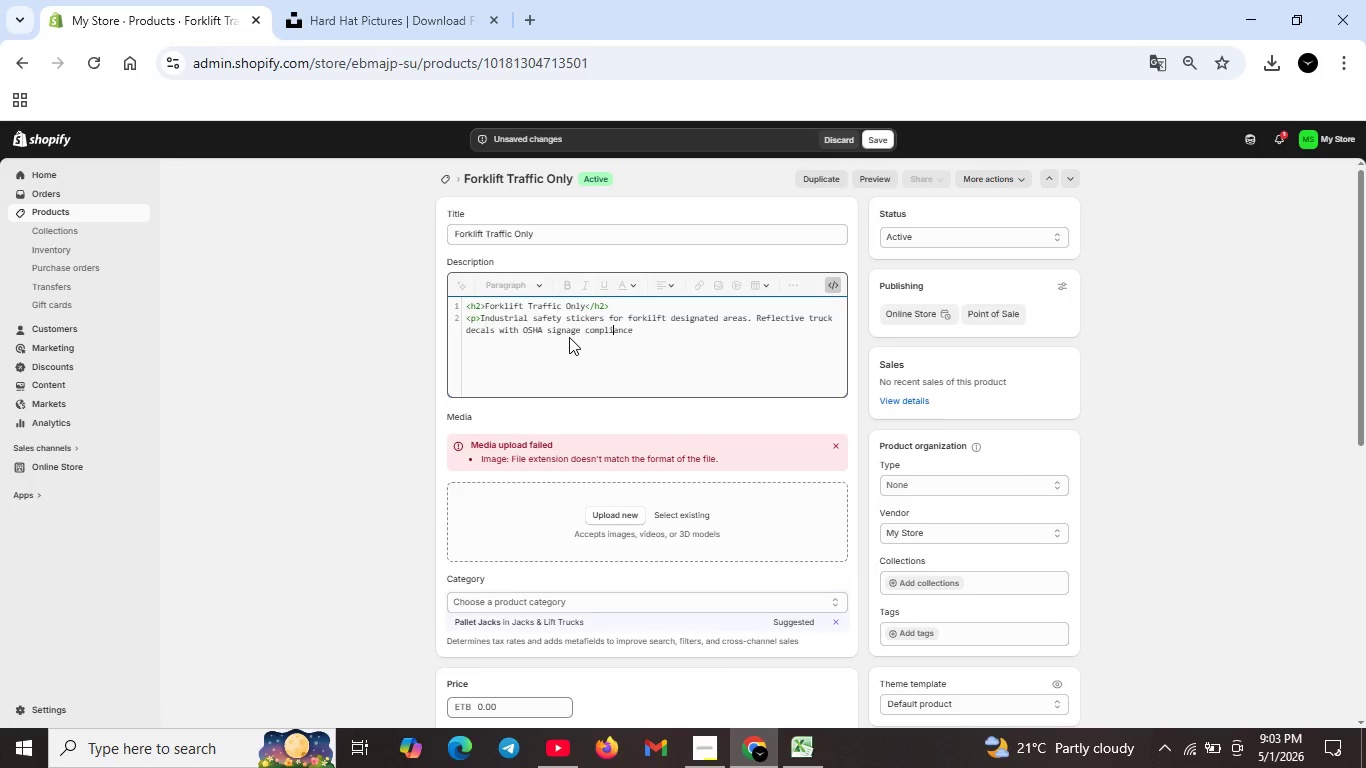 
key(ArrowRight)
 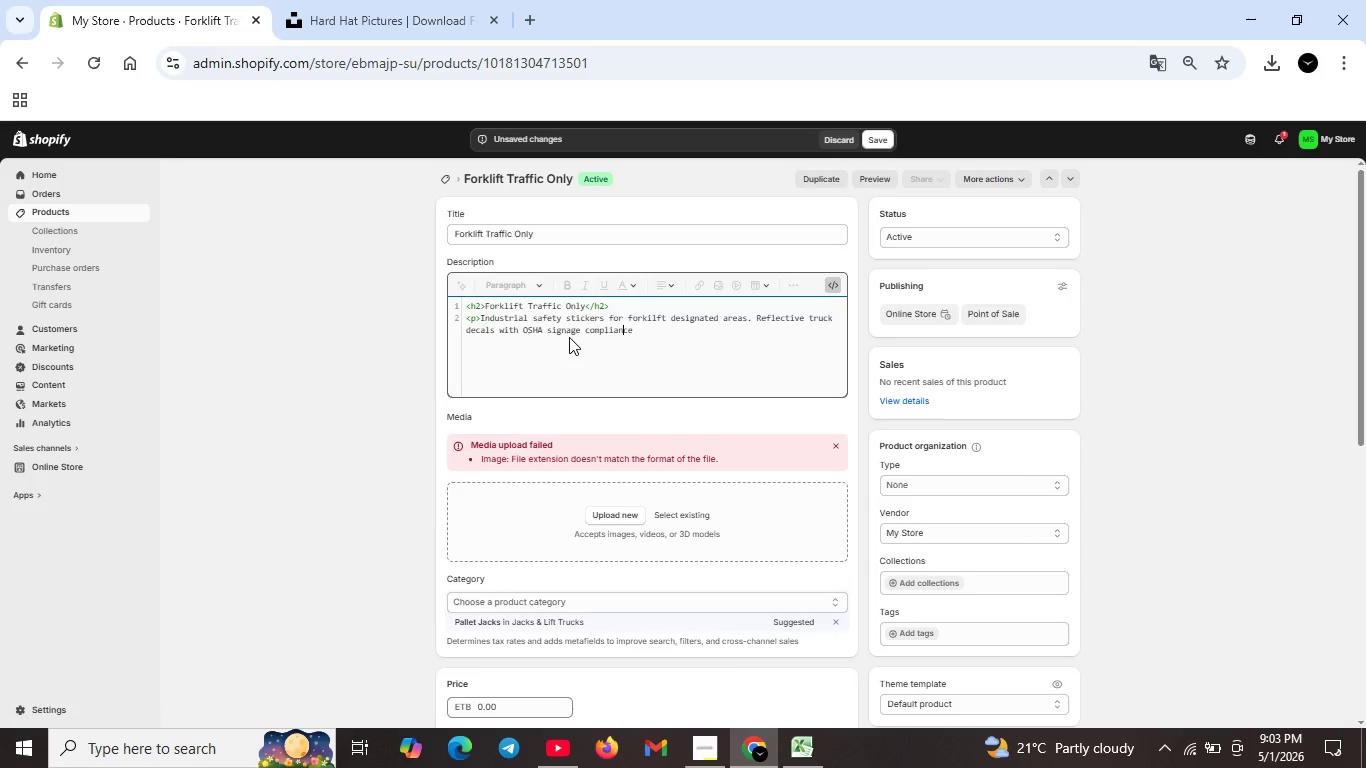 
key(ArrowRight)
 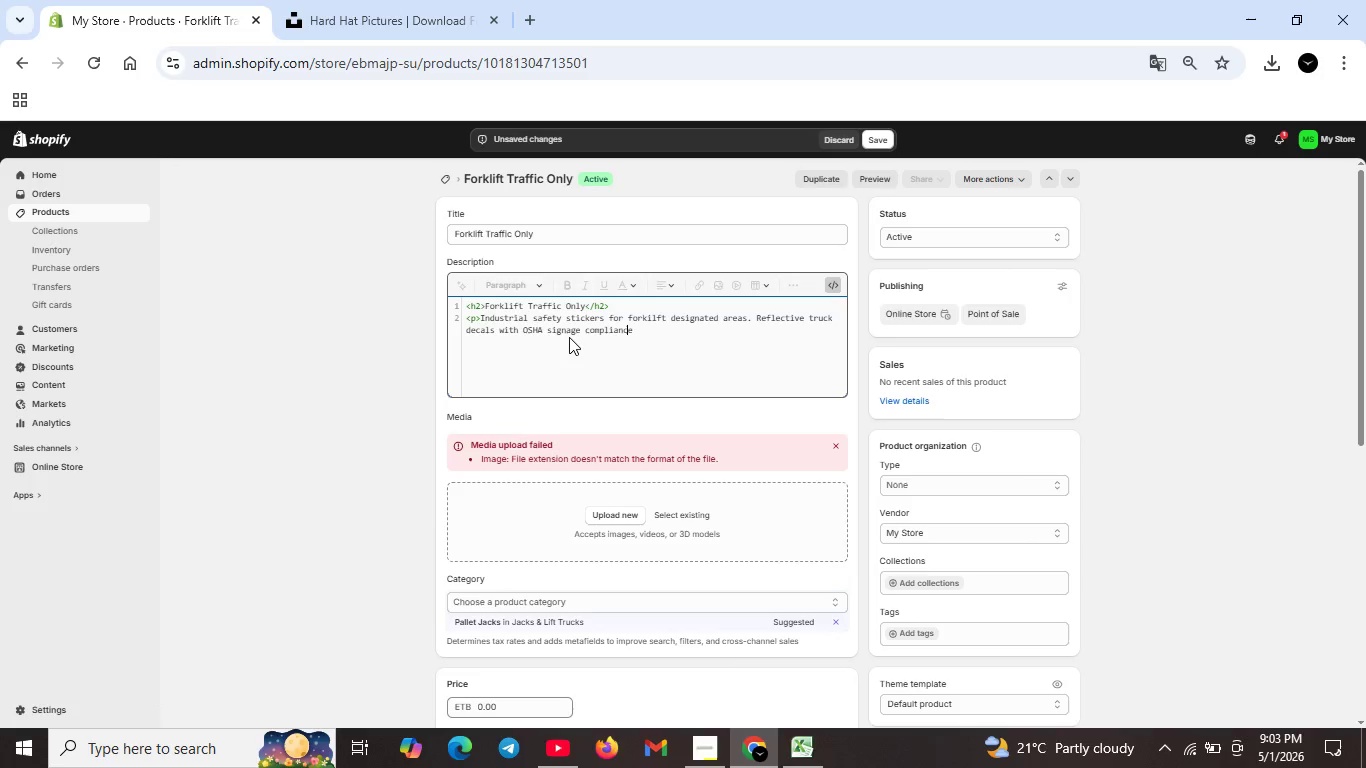 
key(ArrowRight)
 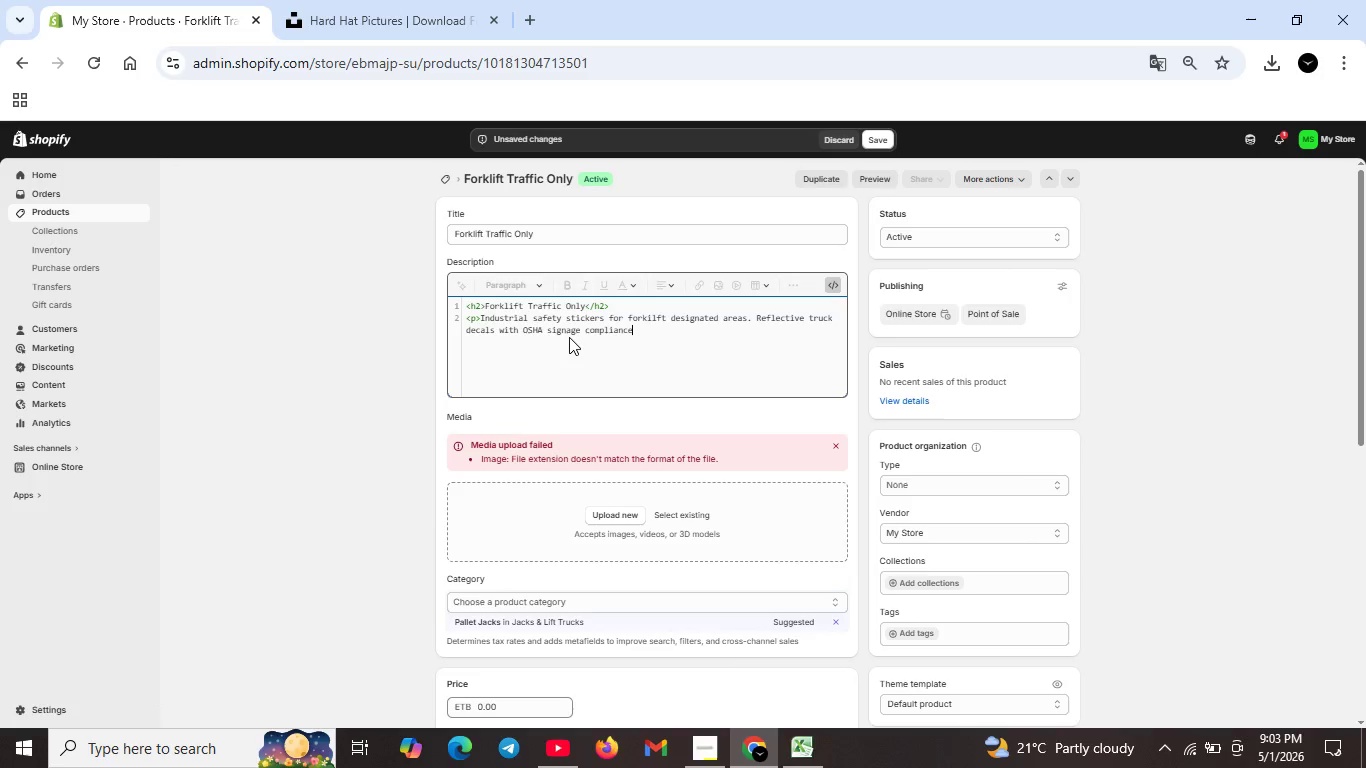 
key(ArrowRight)
 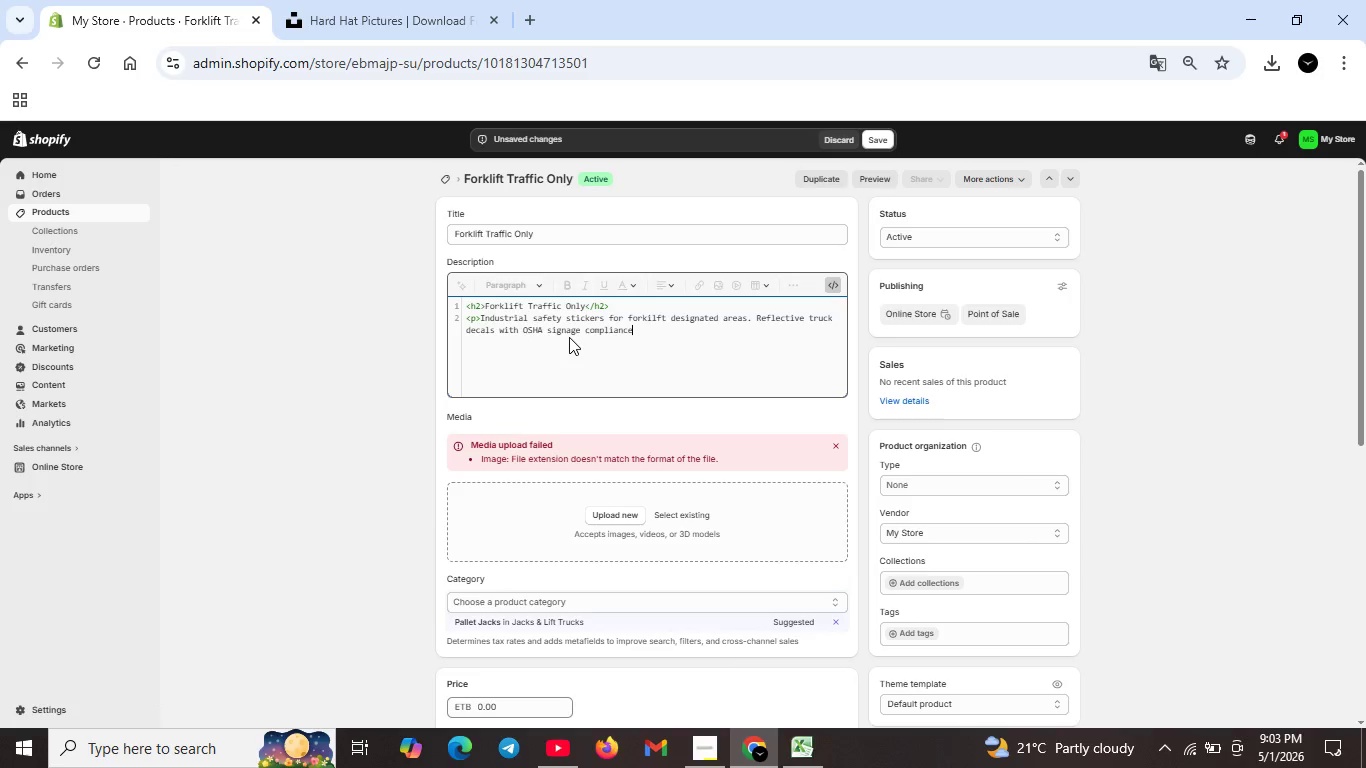 
key(ArrowRight)
 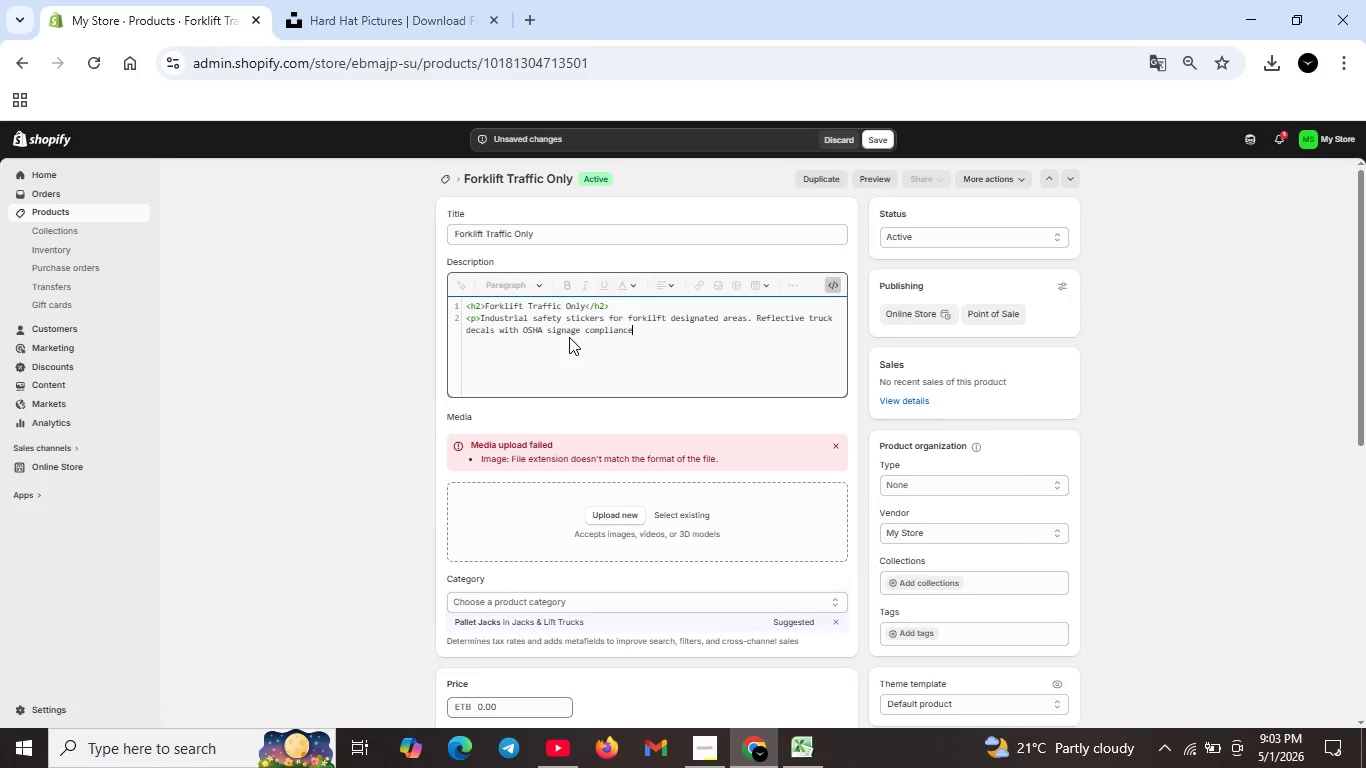 
key(ArrowRight)
 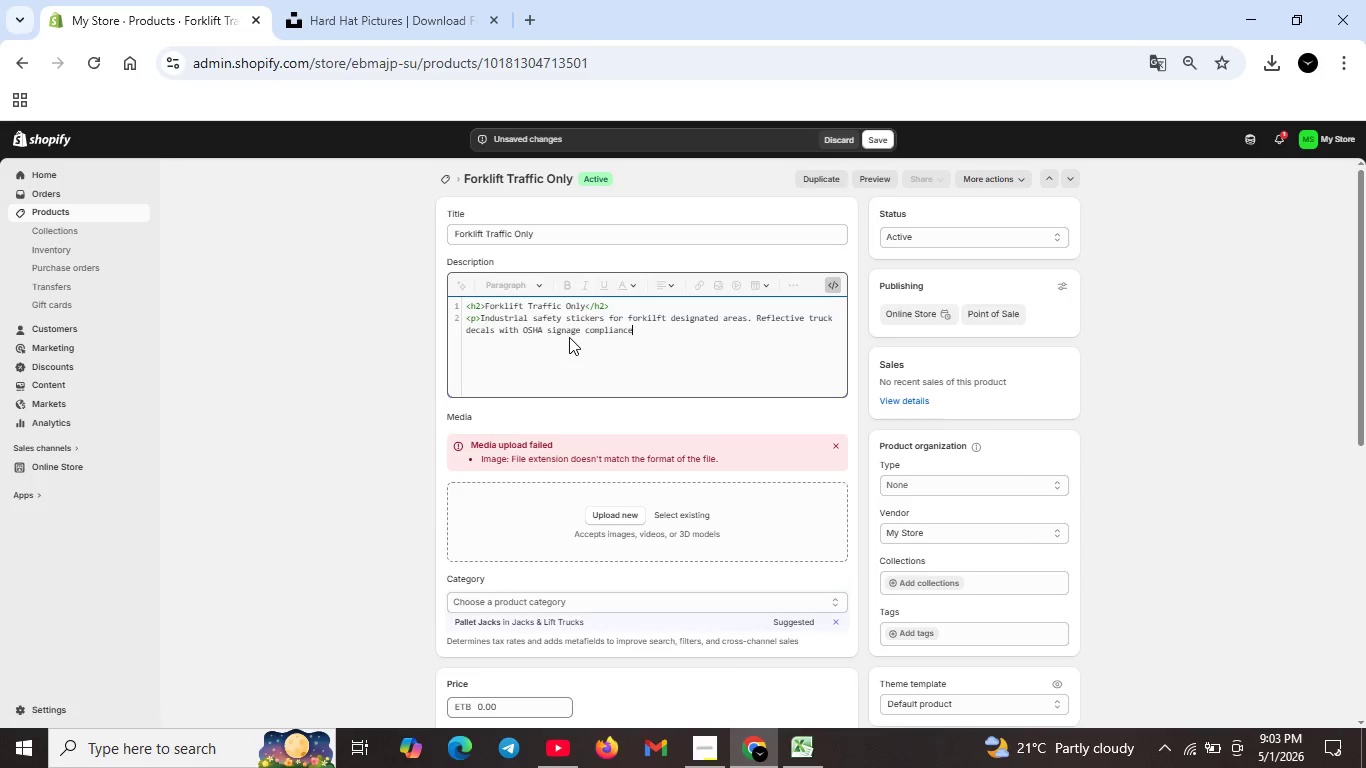 
type(.Available in standard vinyl or )
 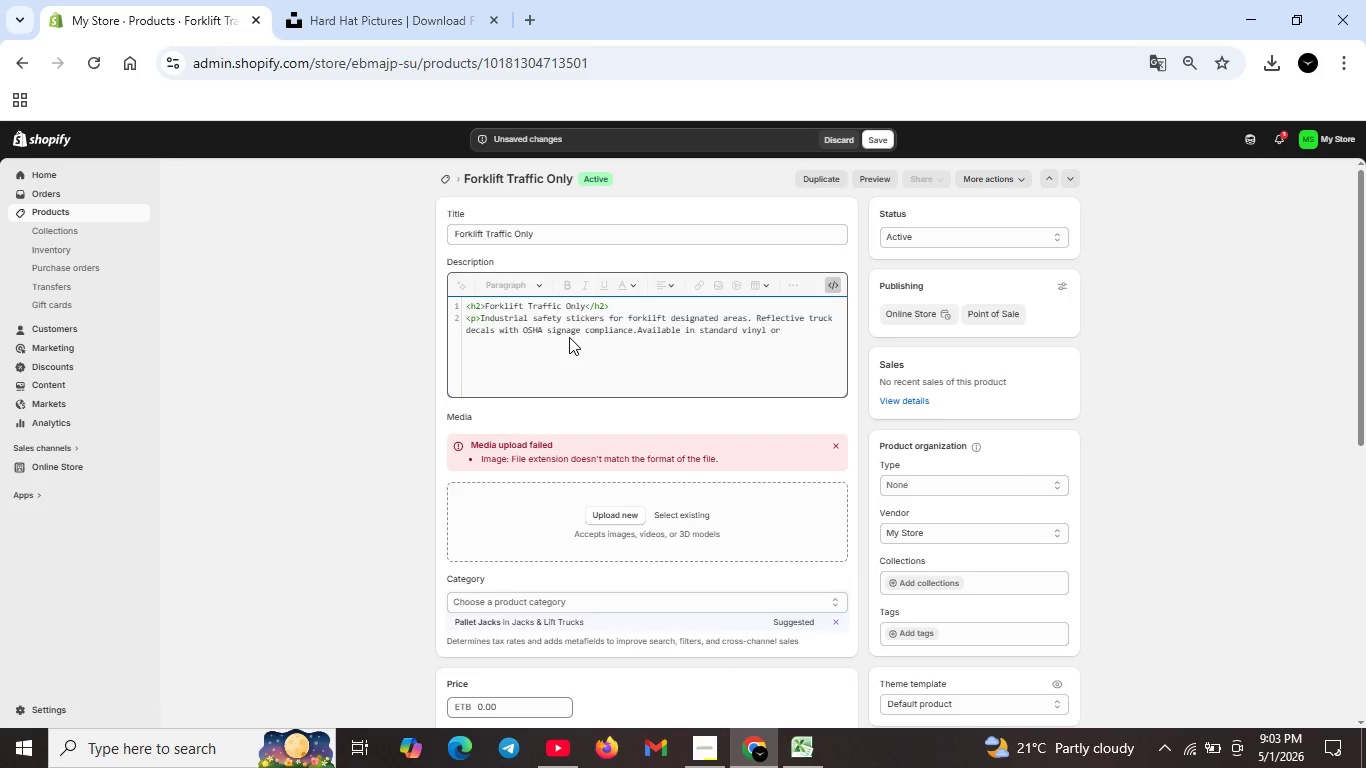 
type(grad- reflective. Standard )
 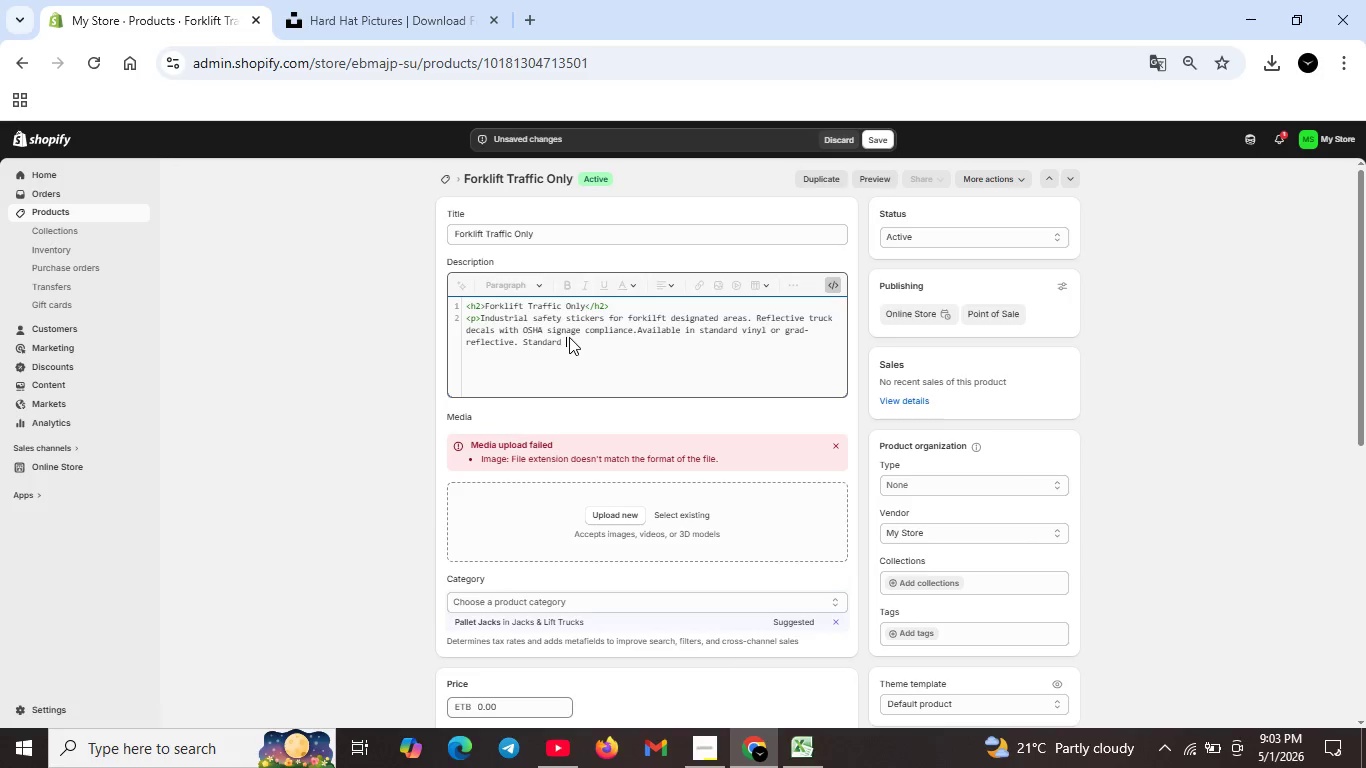 
type(,banner,)
 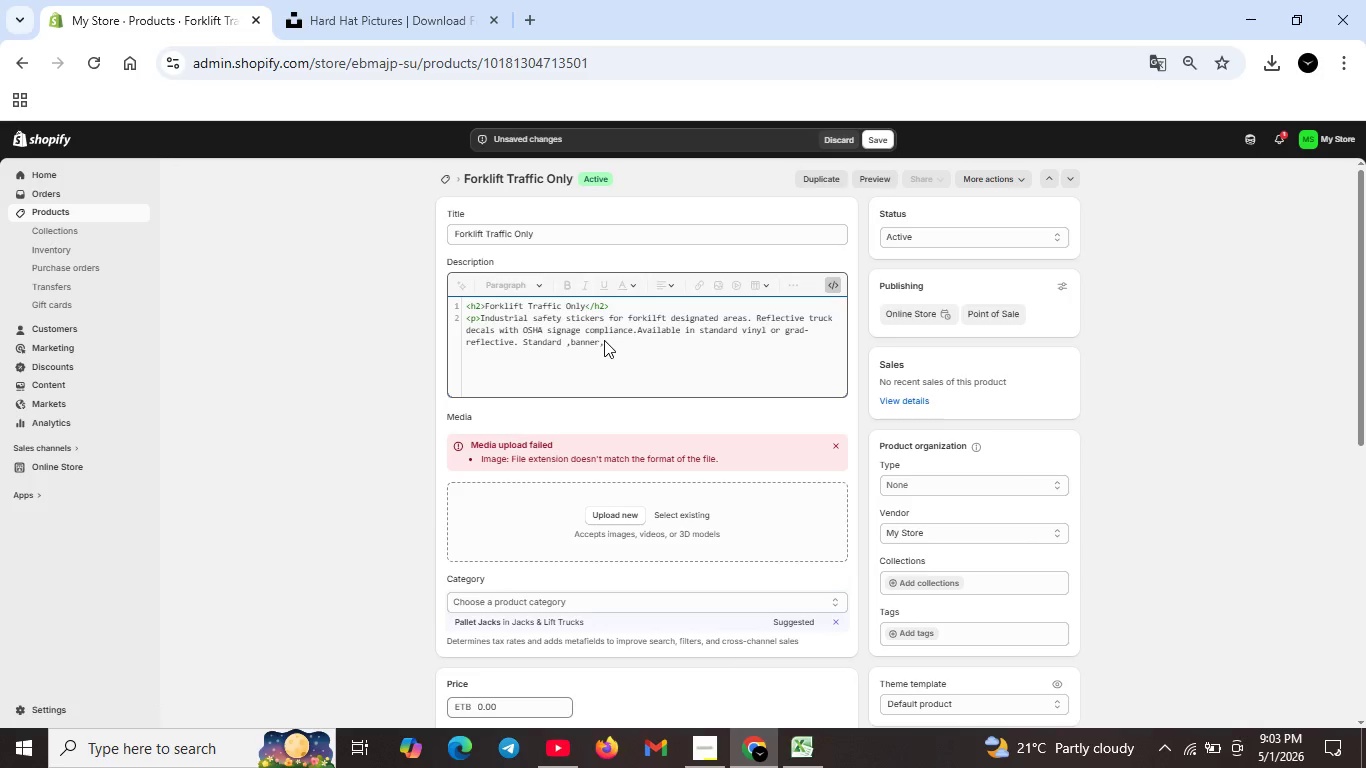 
type(or compact size.</p>)
 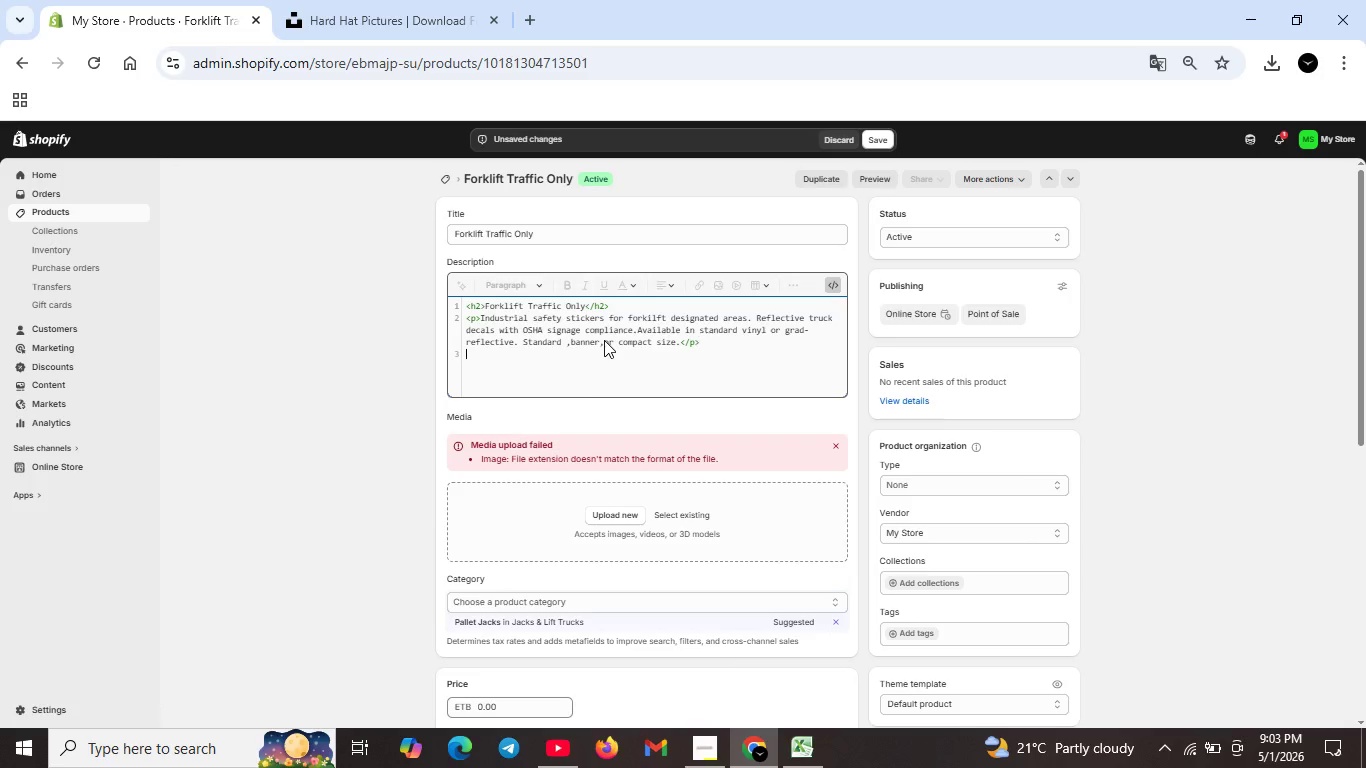 
key(Shift+Enter)
 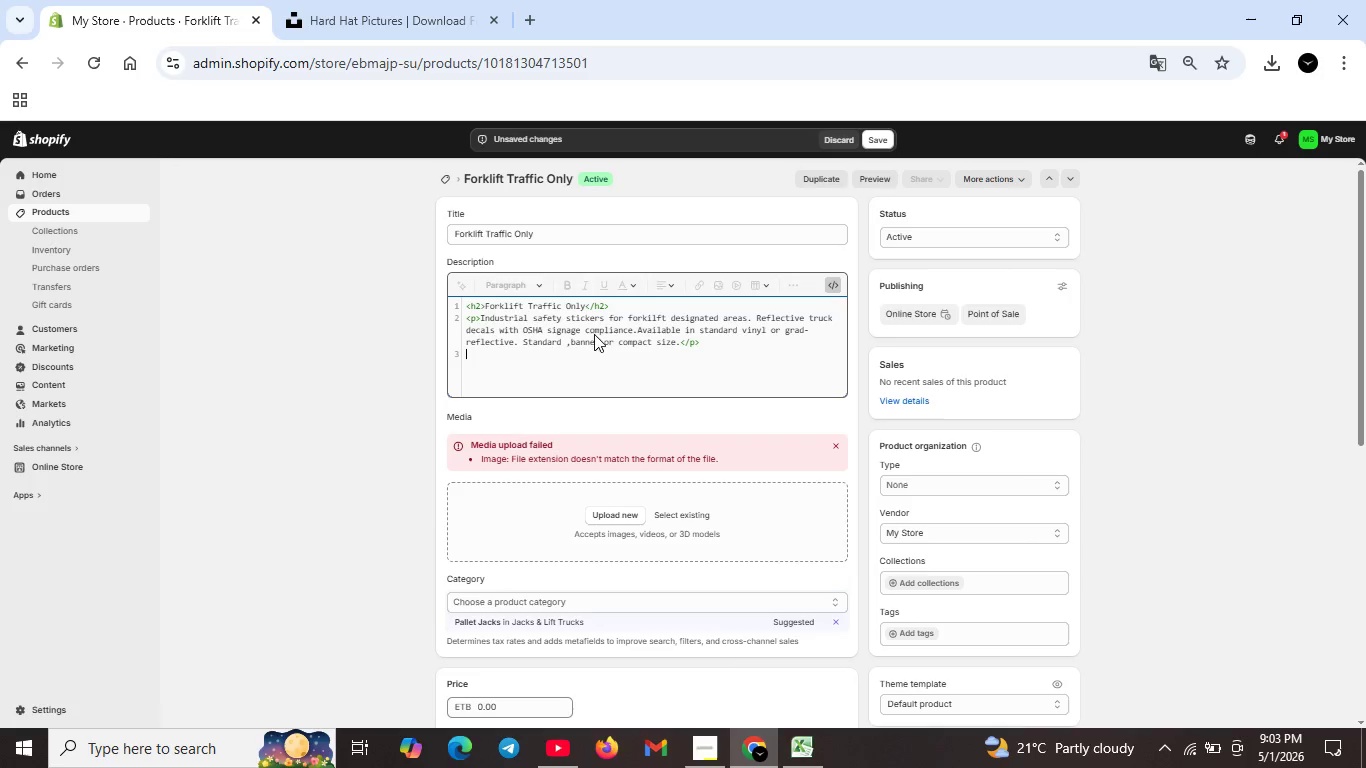 
wait(6.92)
 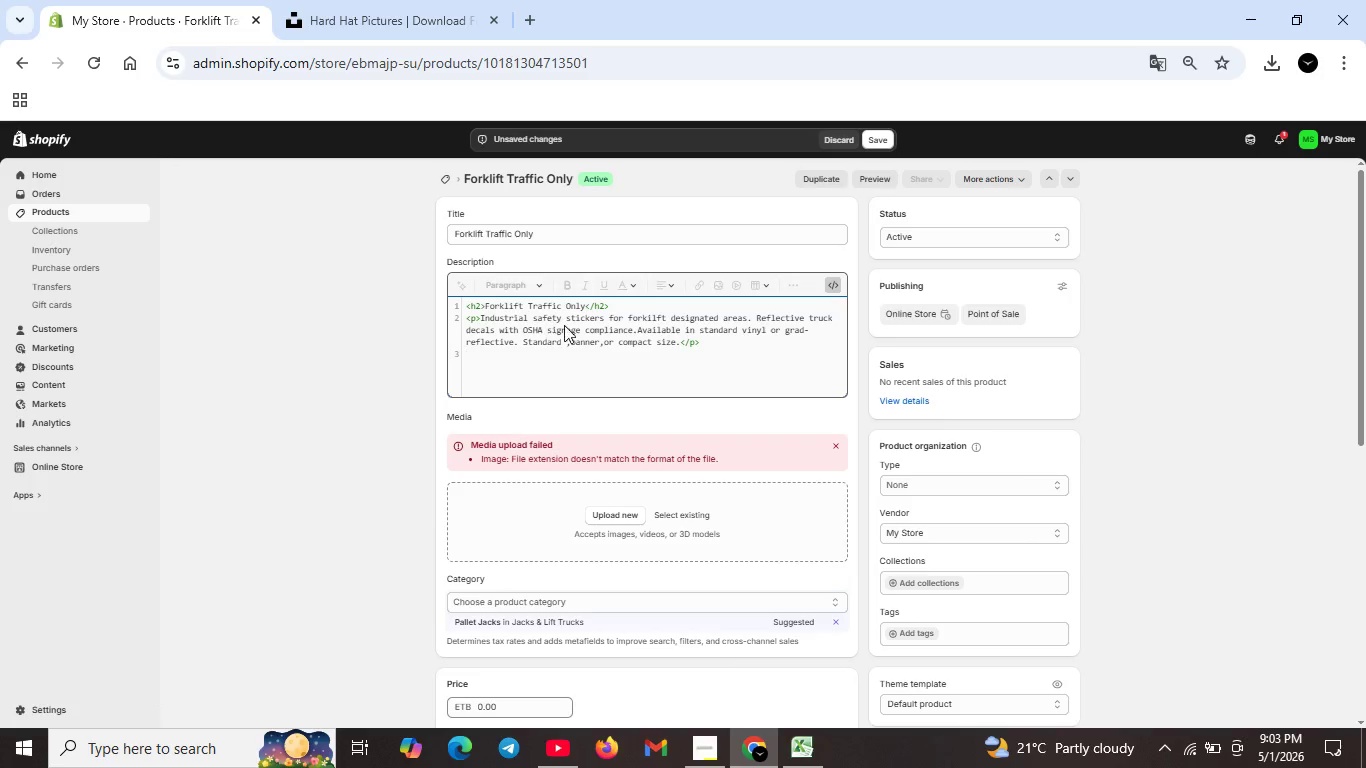 
left_click([639, 332])
 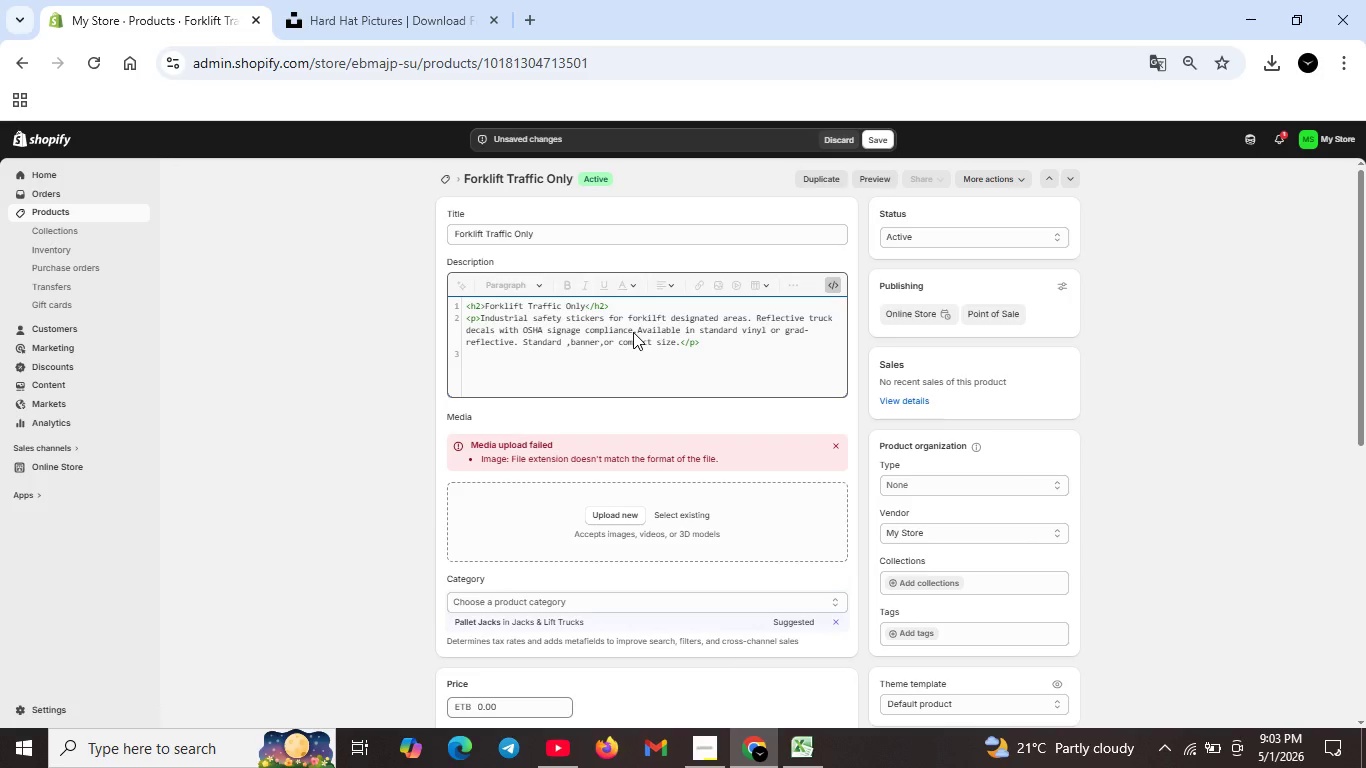 
key(Space)
 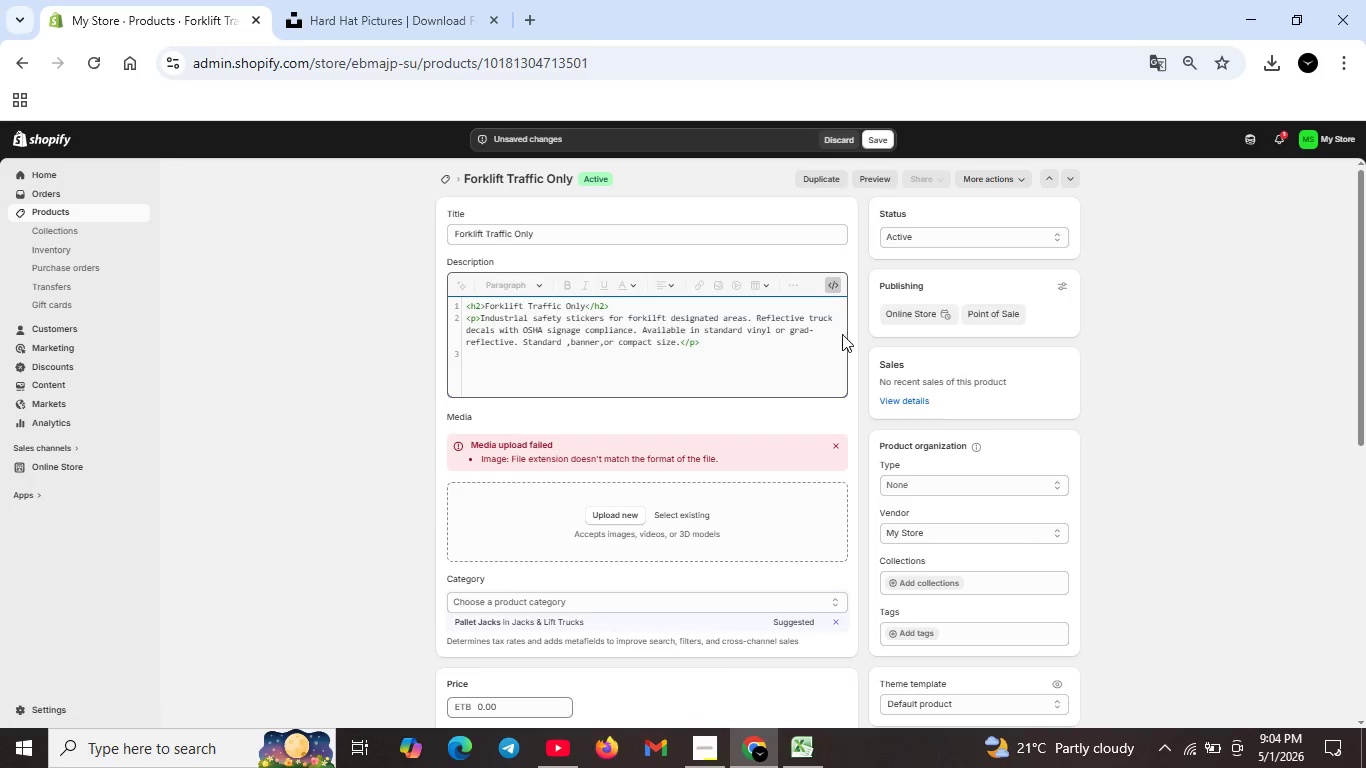 
left_click([826, 330])
 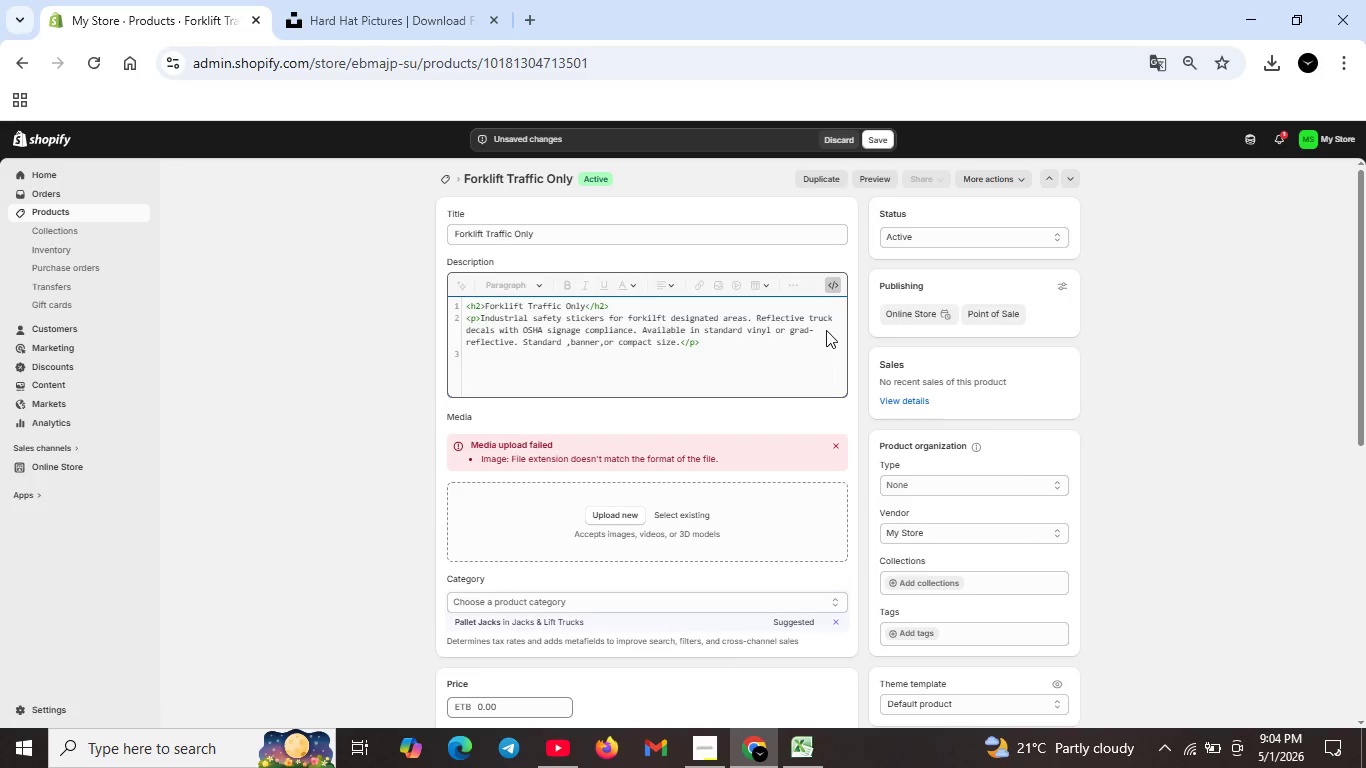 
key(CapsLock)
 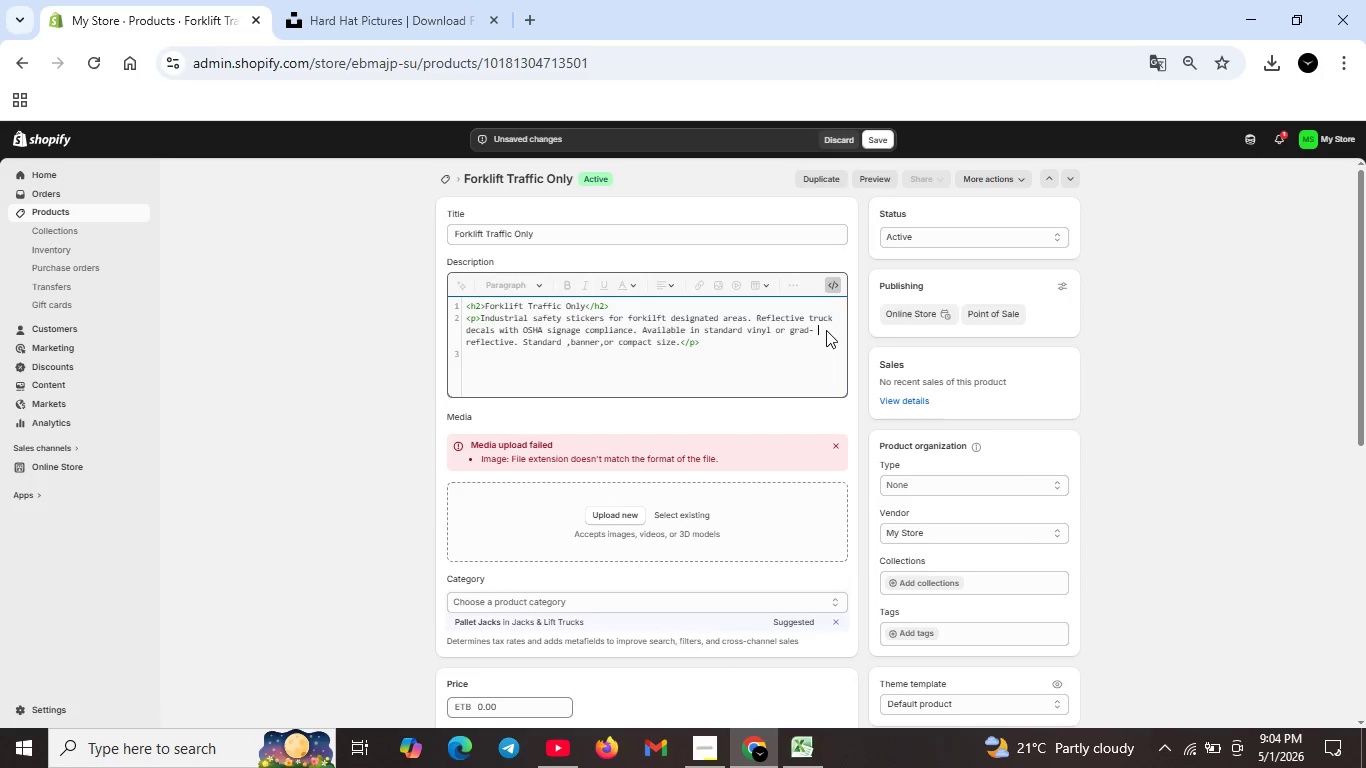 
key(A)
 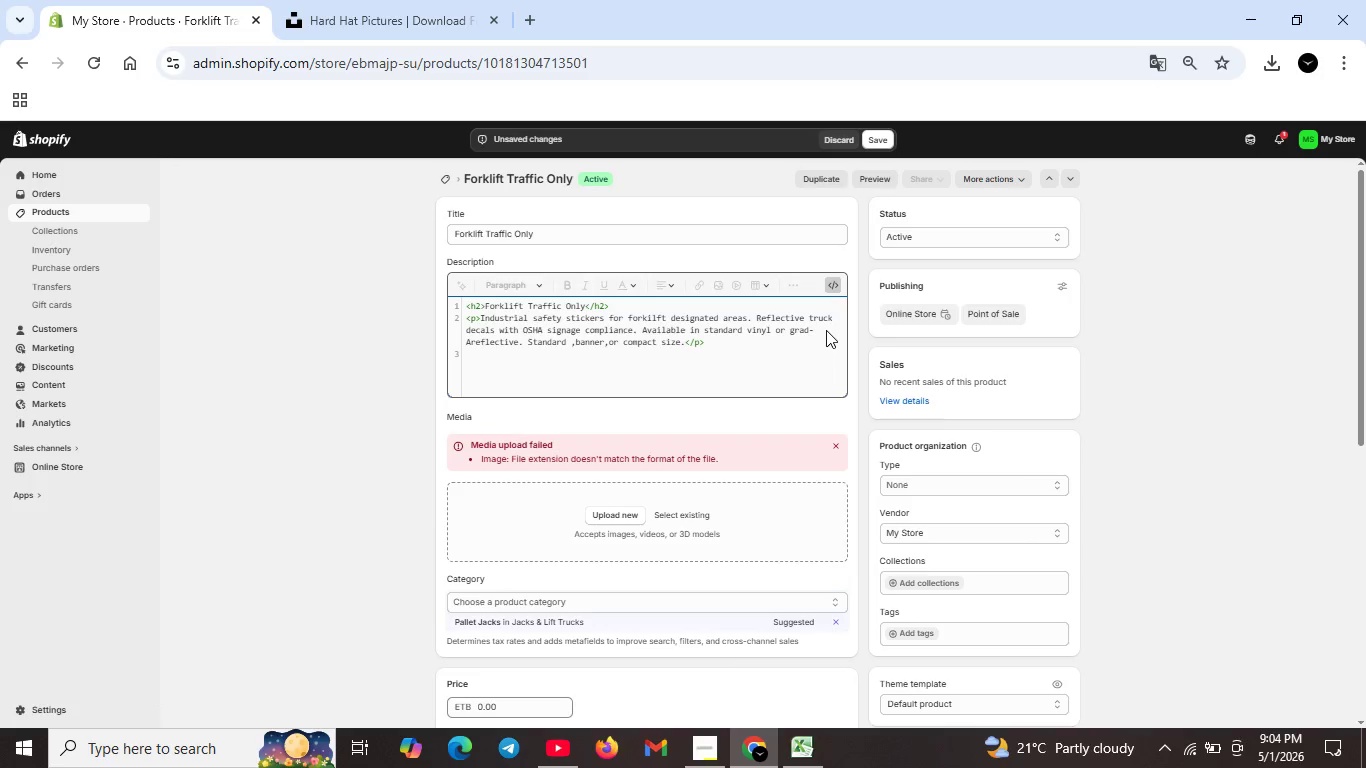 
key(Space)
 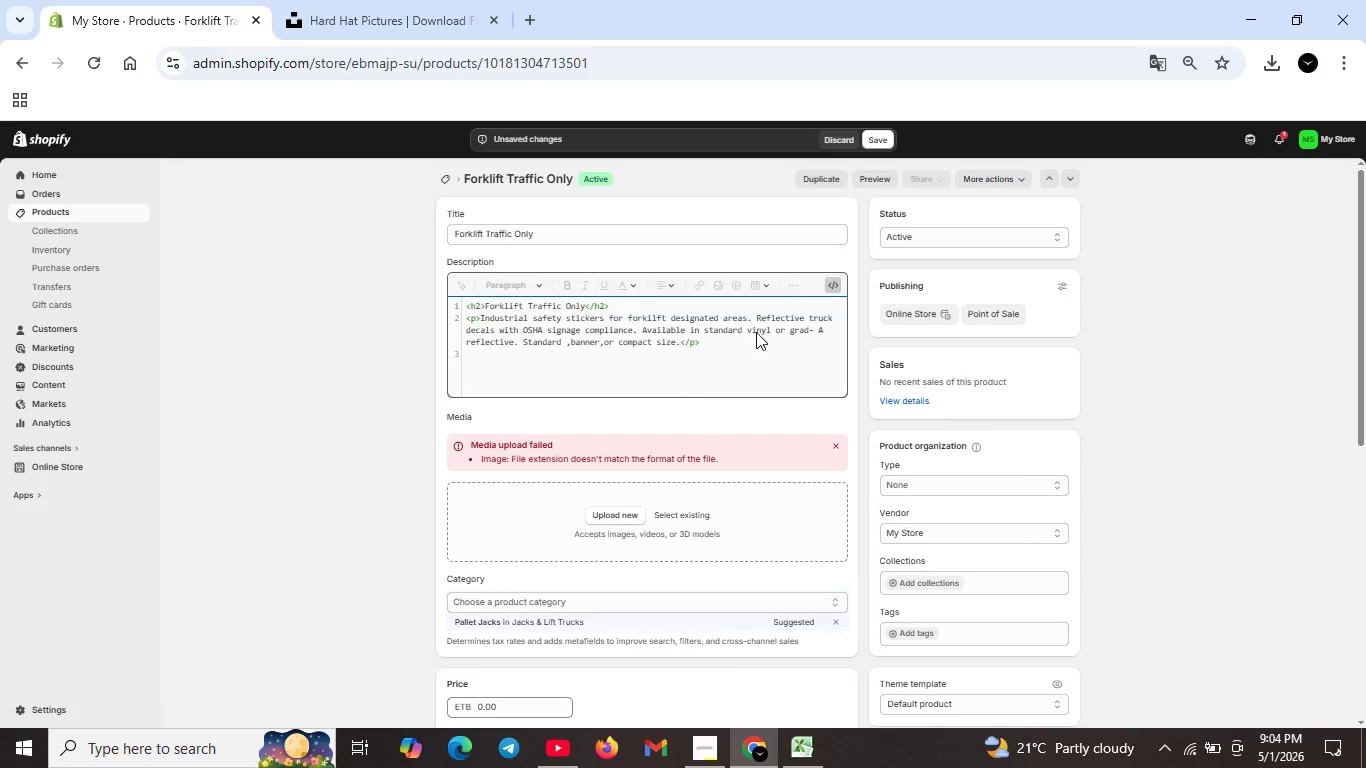 
left_click([877, 133])
 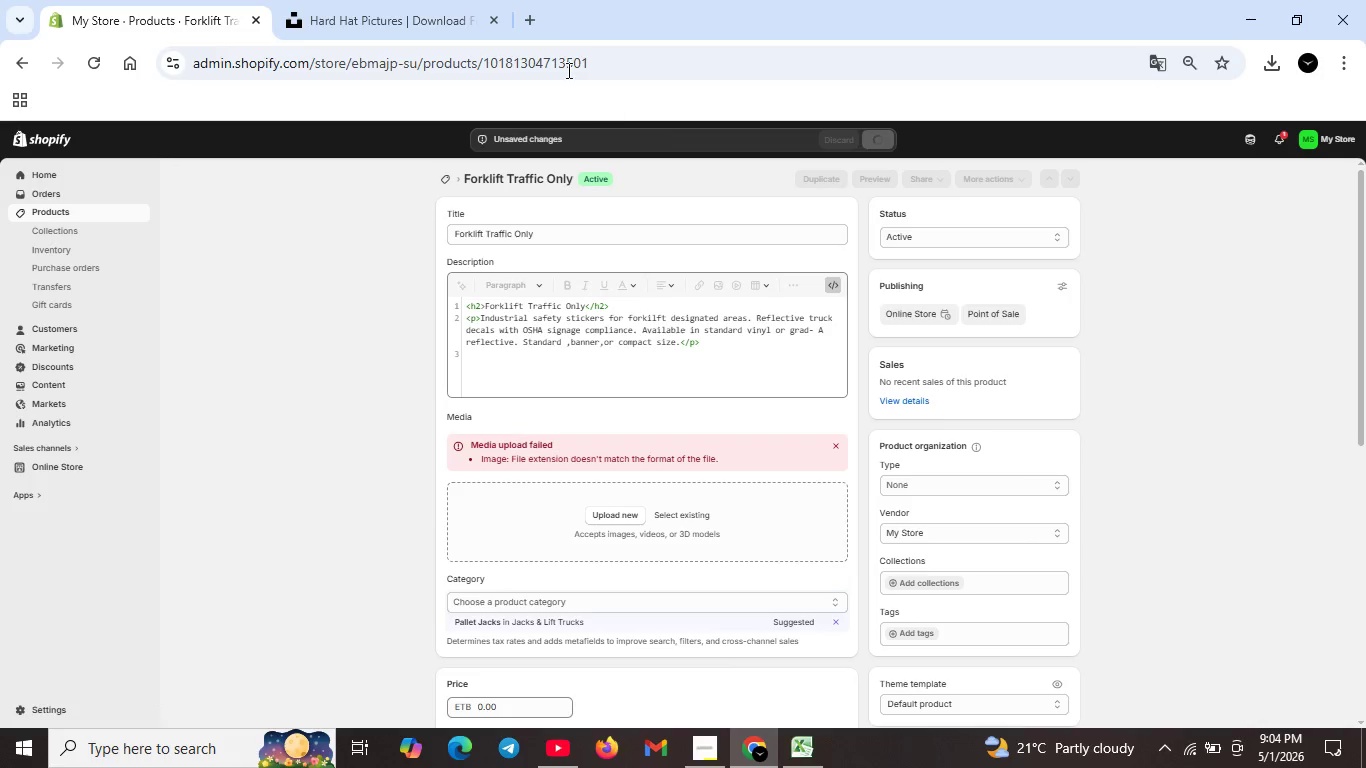 
left_click([369, 14])
 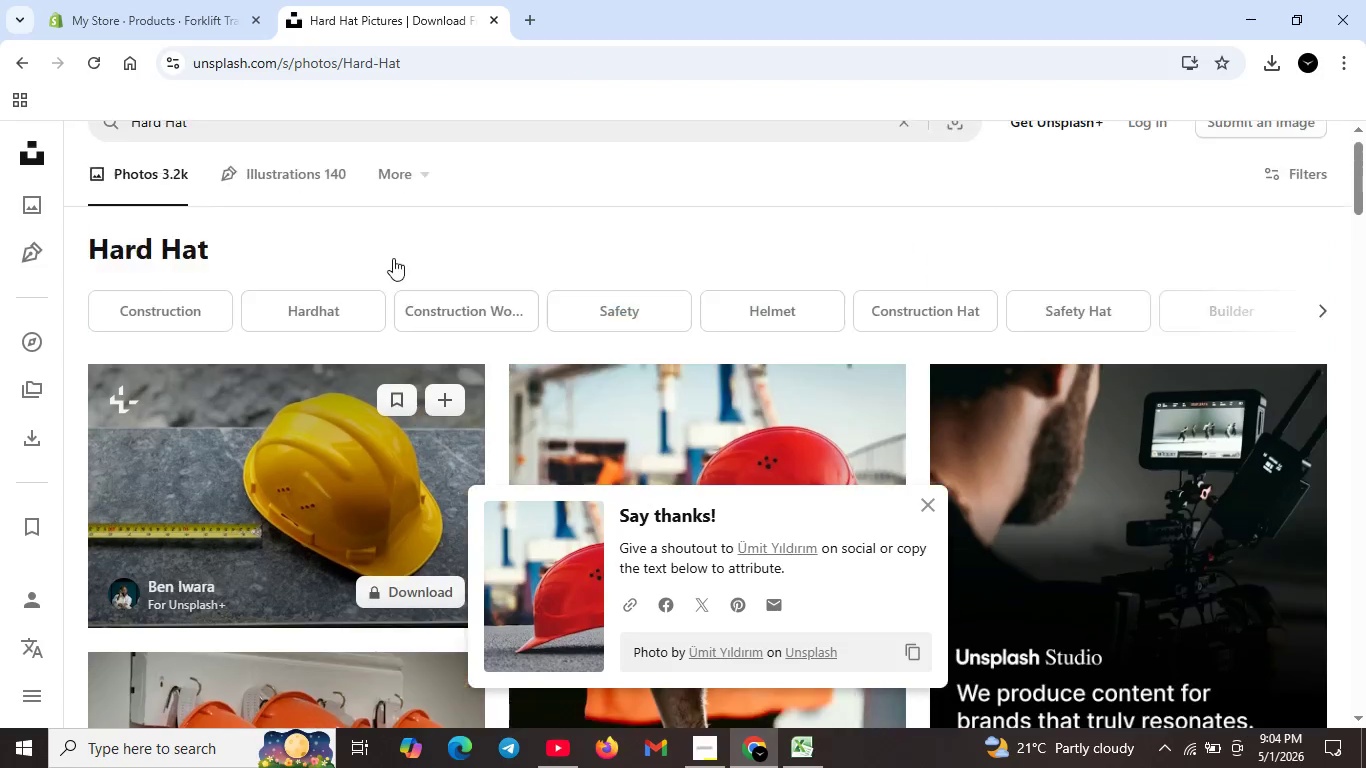 
scroll: coordinate [415, 276], scroll_direction: up, amount: 6.0
 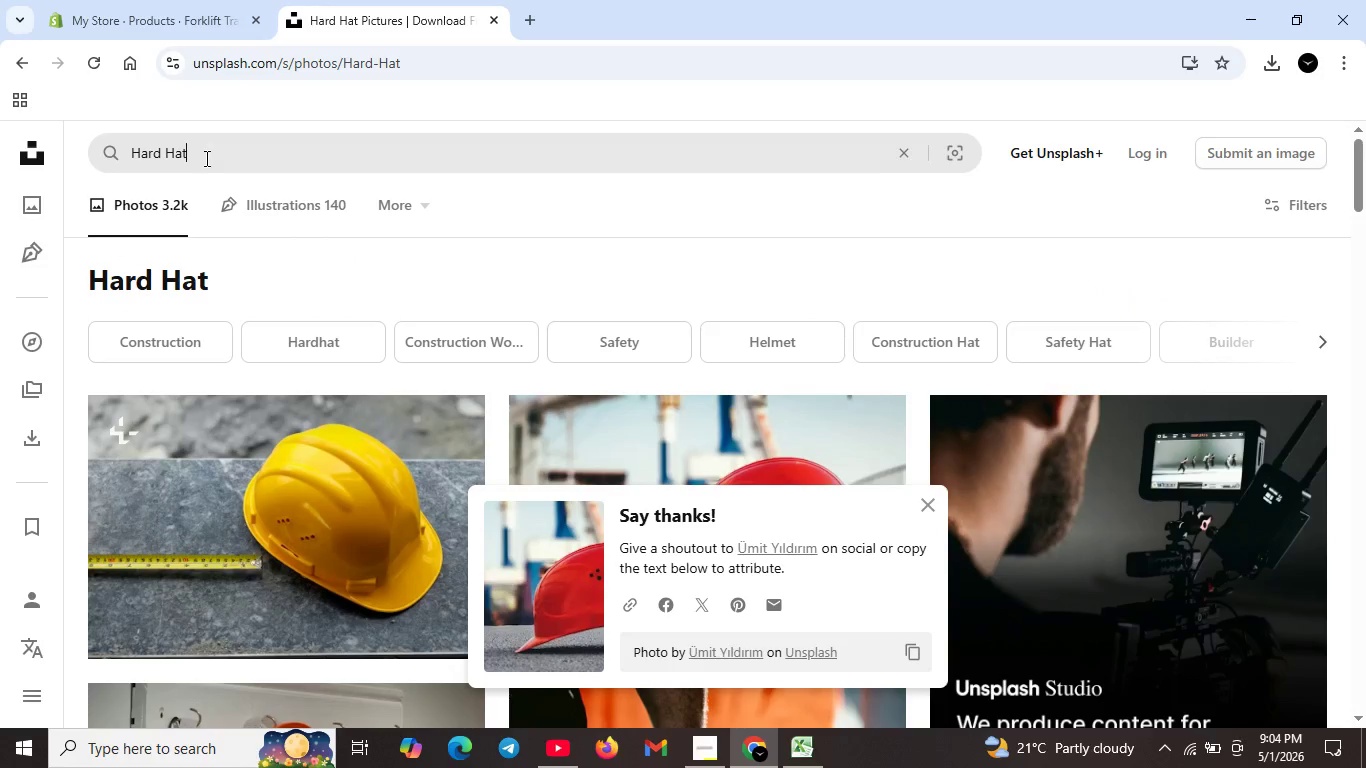 
left_click_drag(start_coordinate=[230, 156], to_coordinate=[133, 157])
 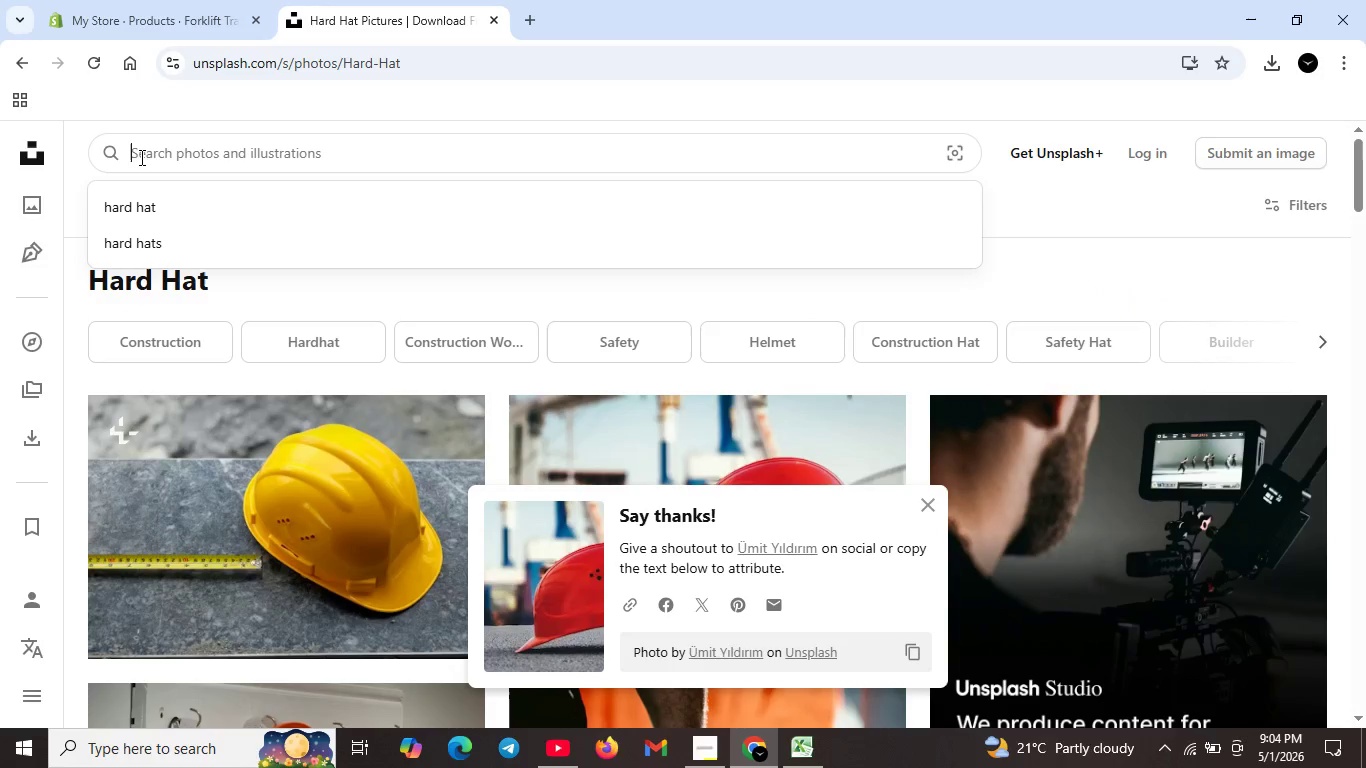 
key(Backspace)
 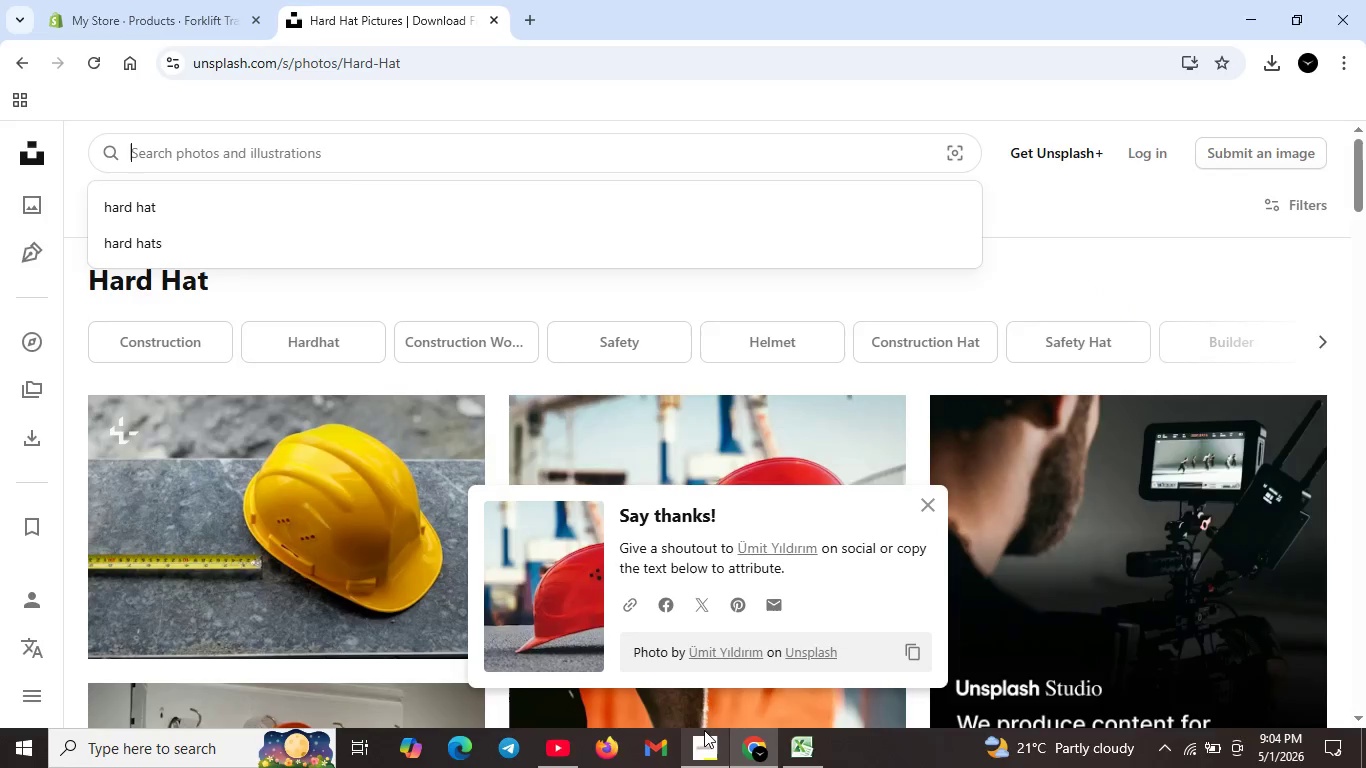 
left_click([704, 734])